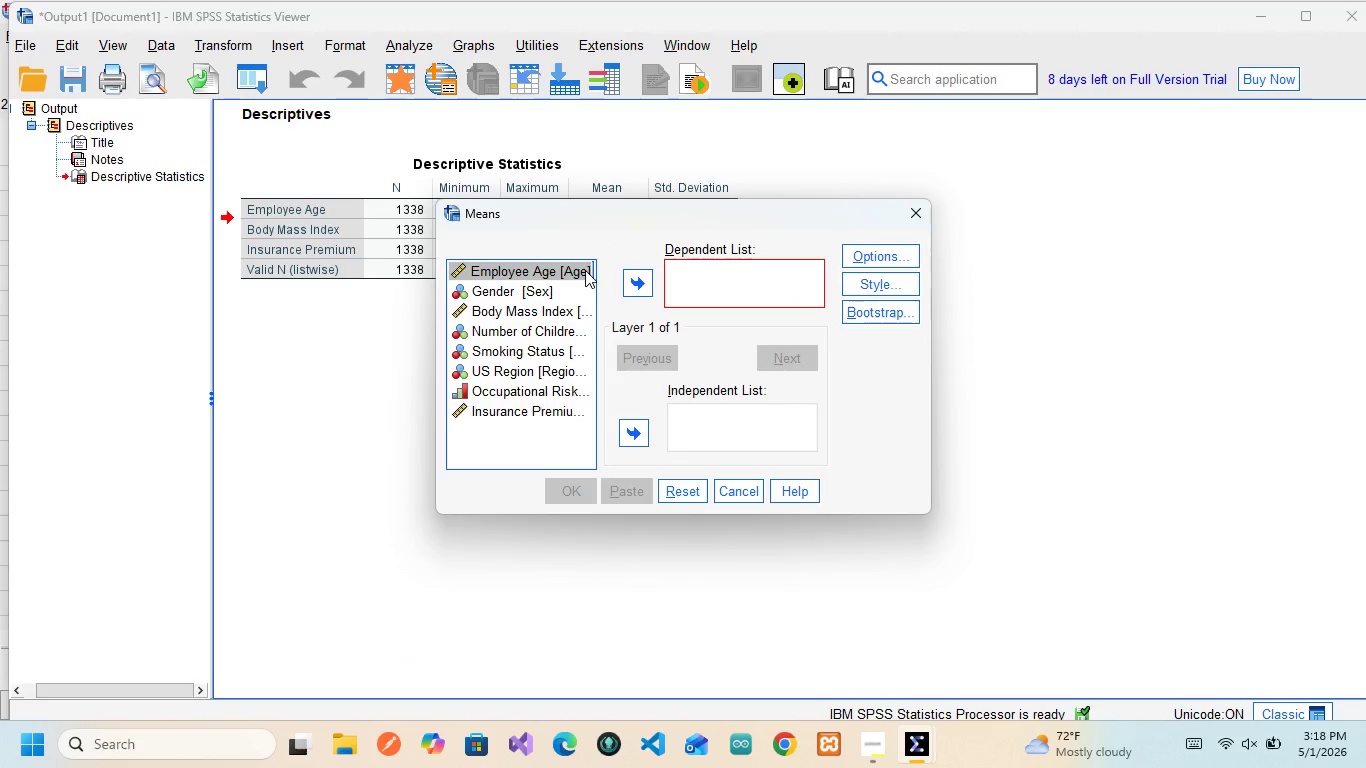 
wait(5.14)
 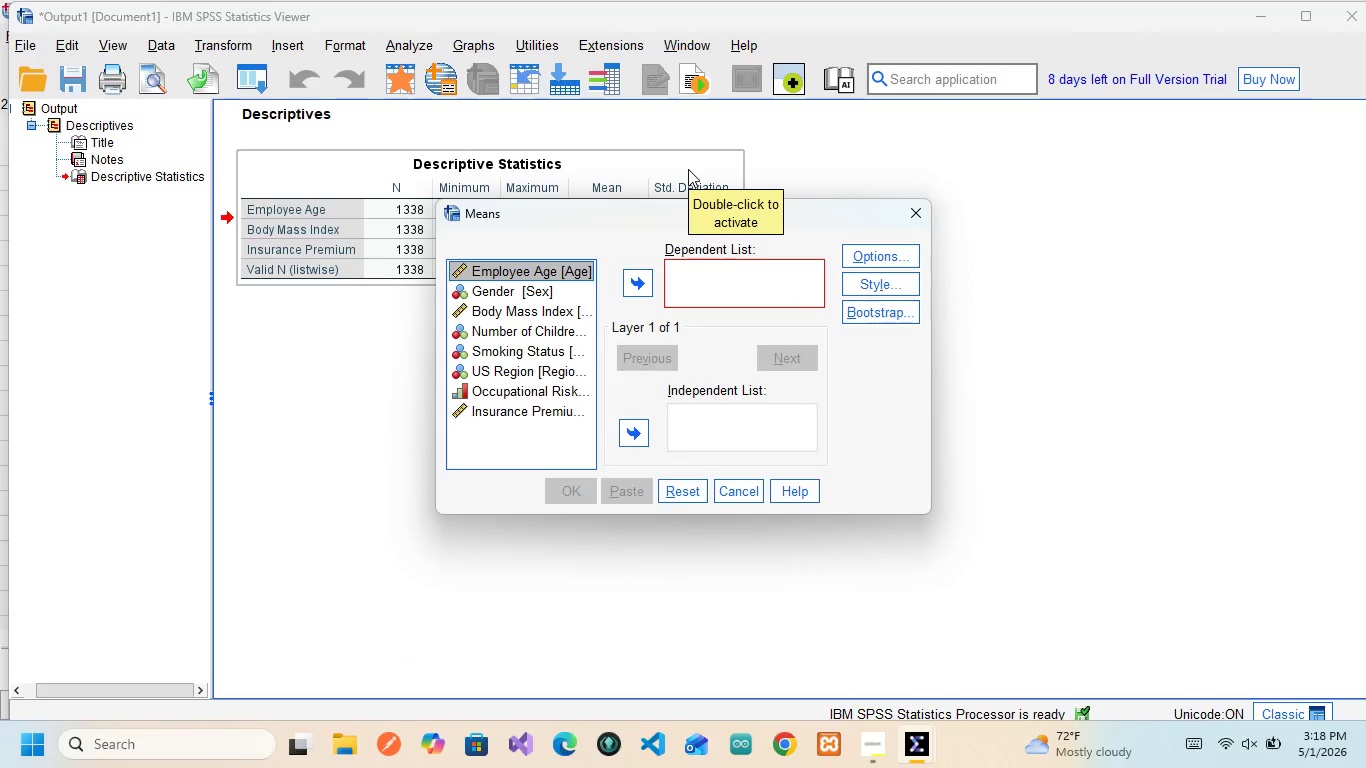 
mouse_move([543, 355])
 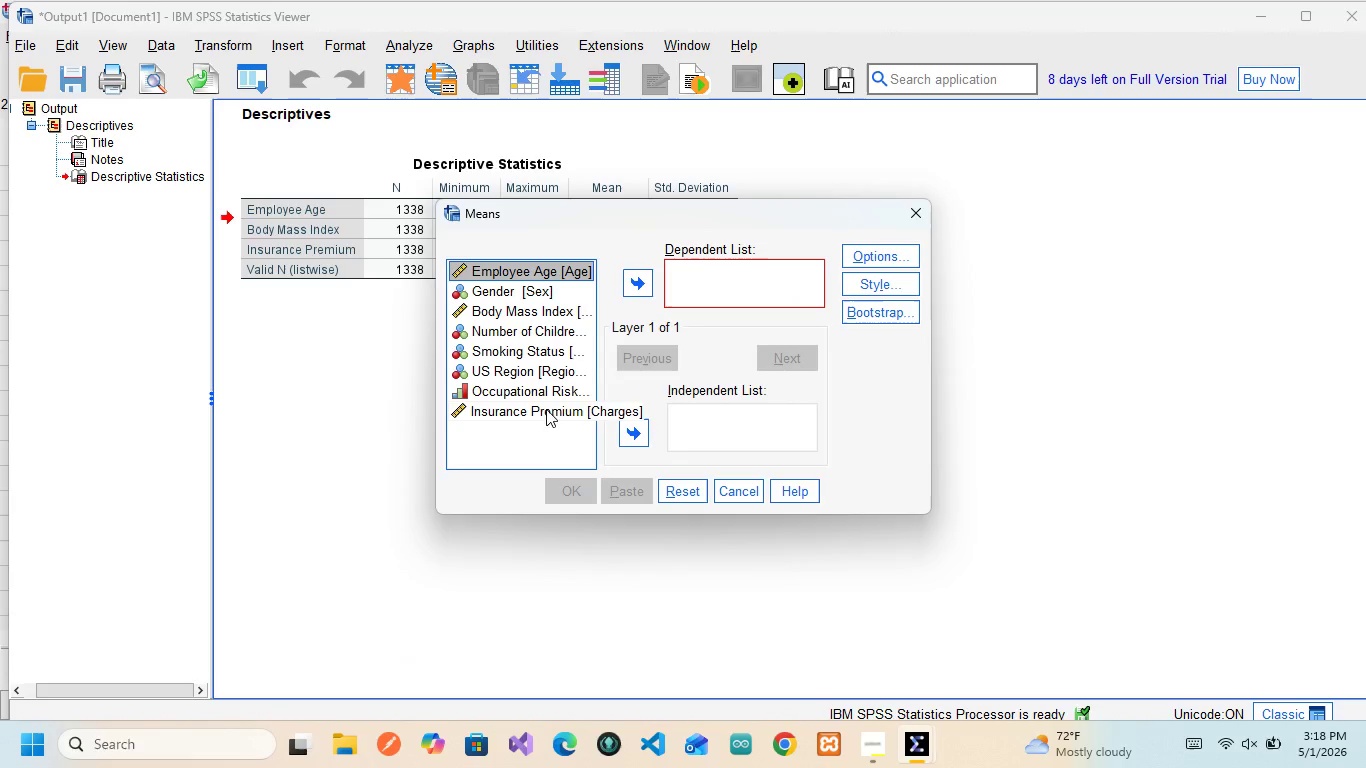 
left_click([547, 411])
 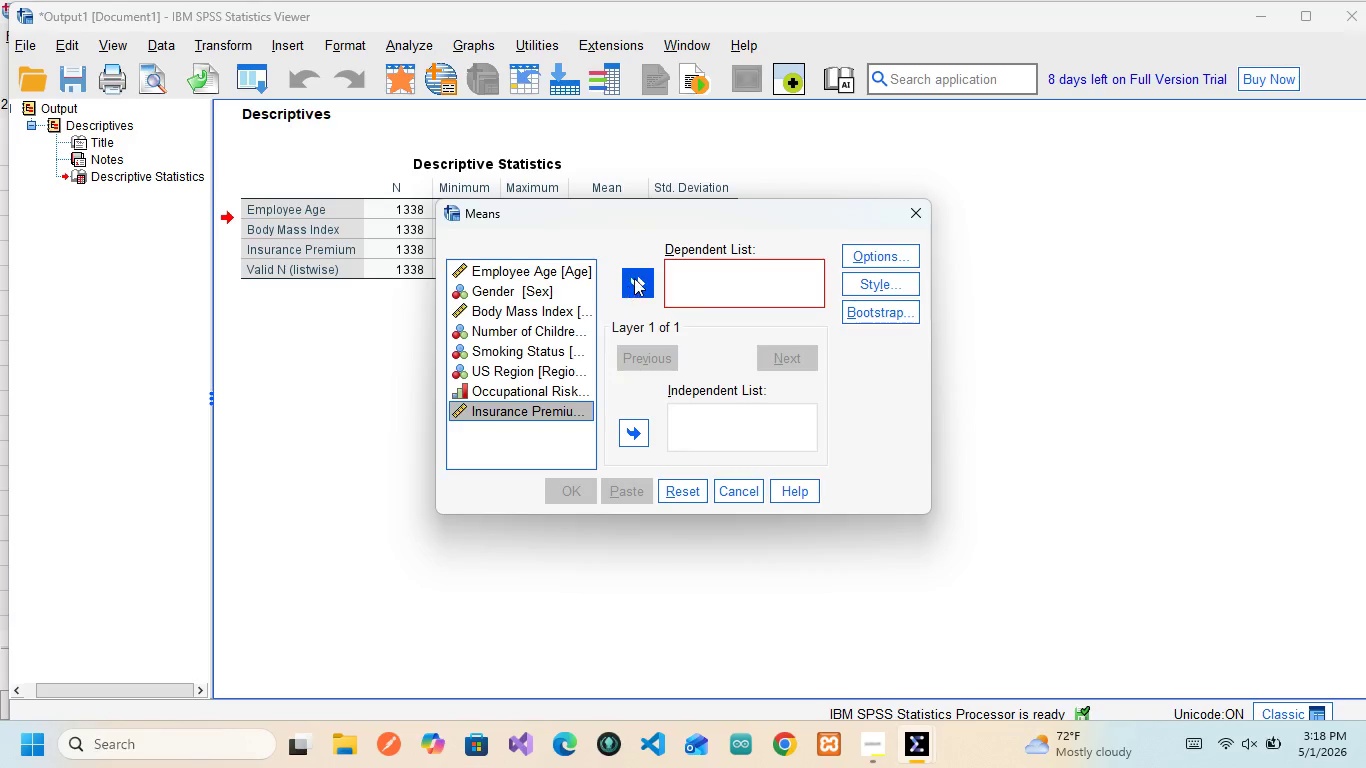 
left_click([635, 278])
 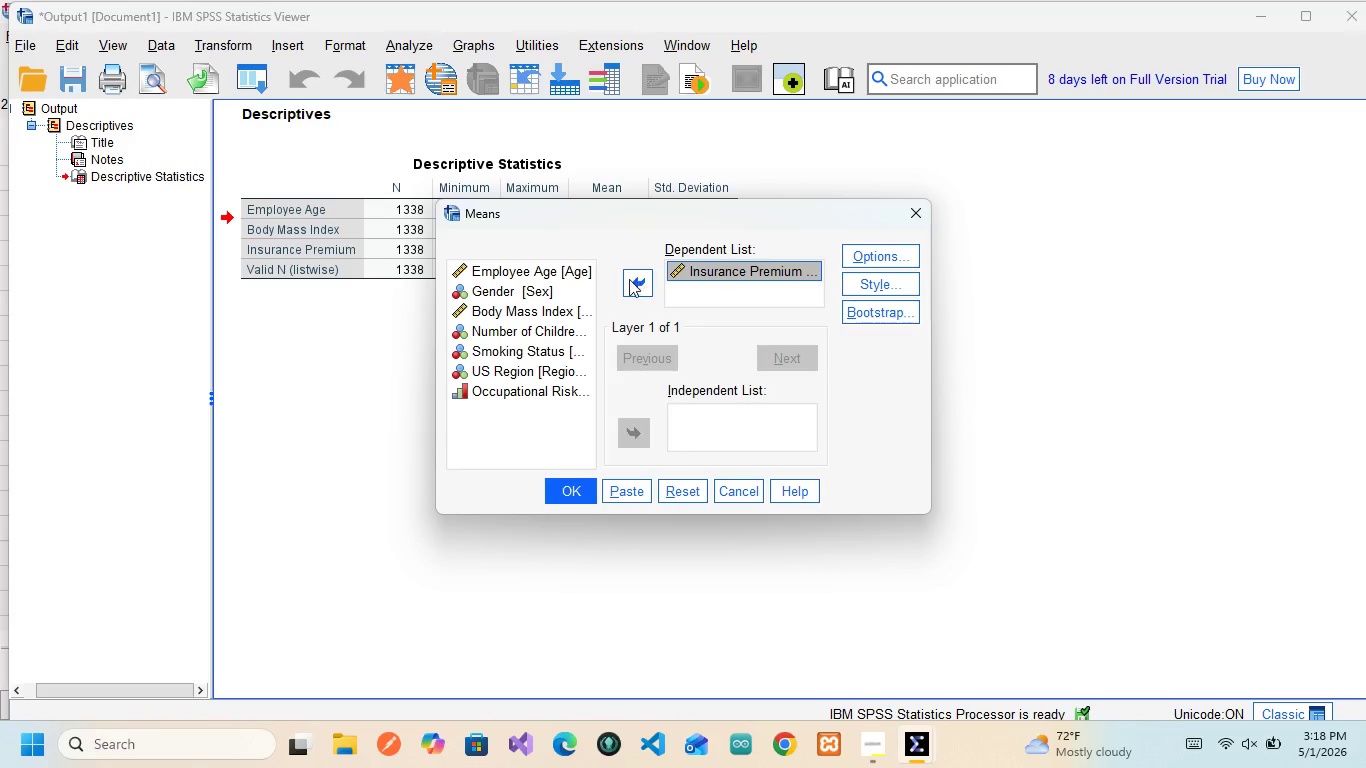 
wait(8.35)
 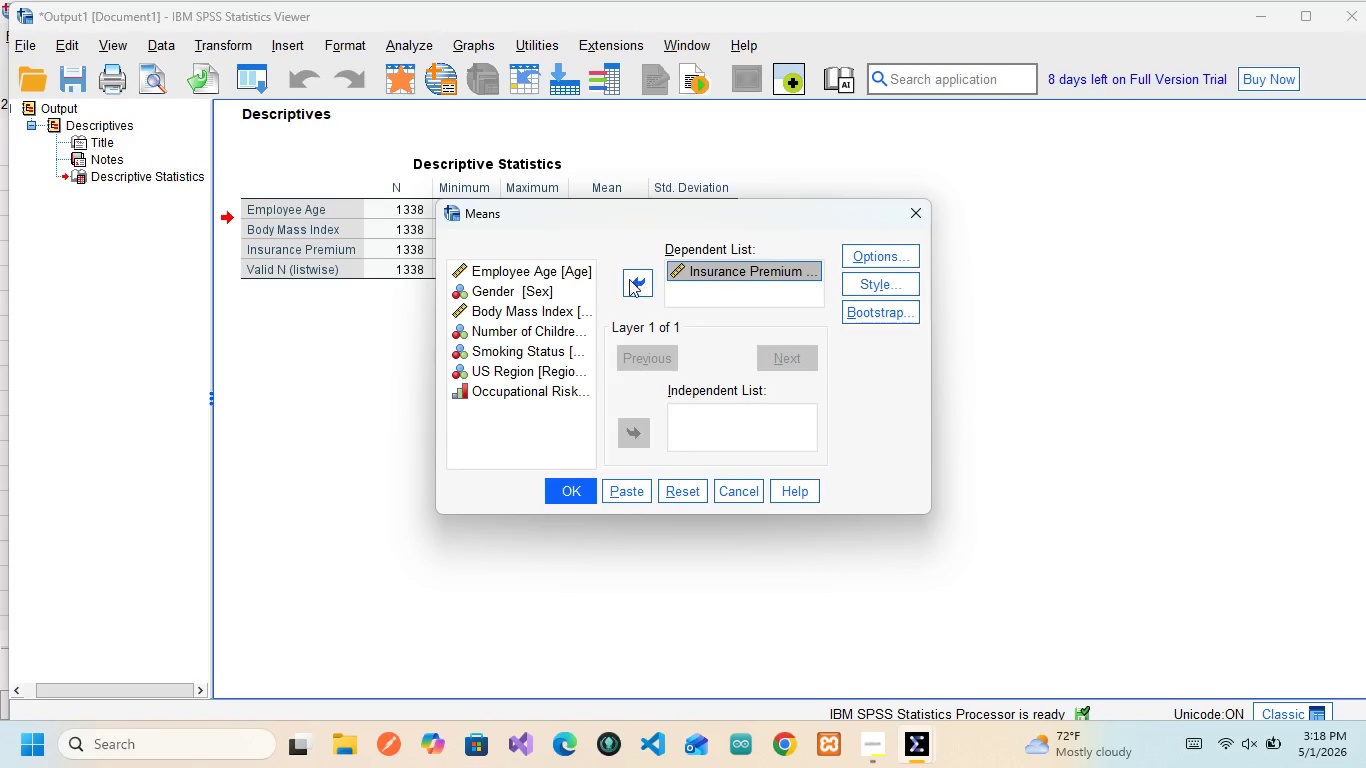 
mouse_move([521, 359])
 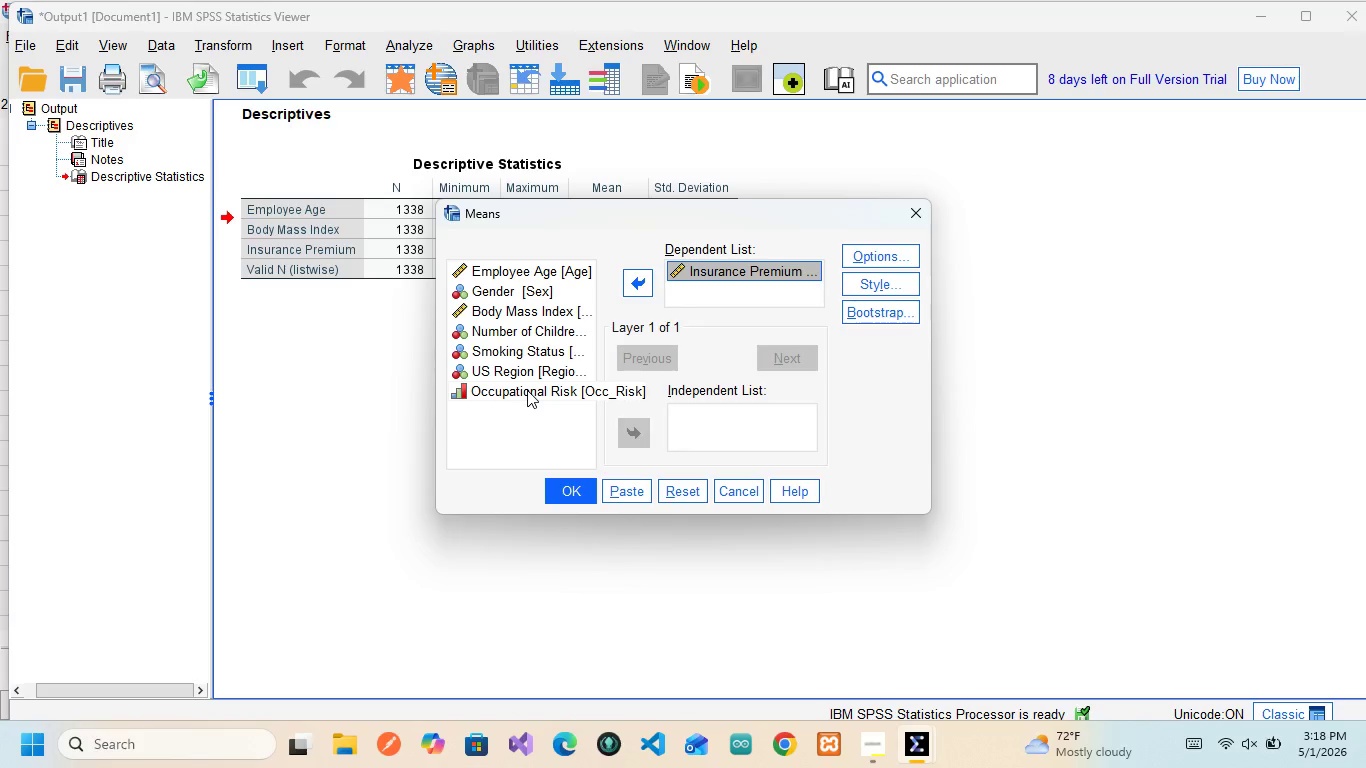 
left_click([527, 386])
 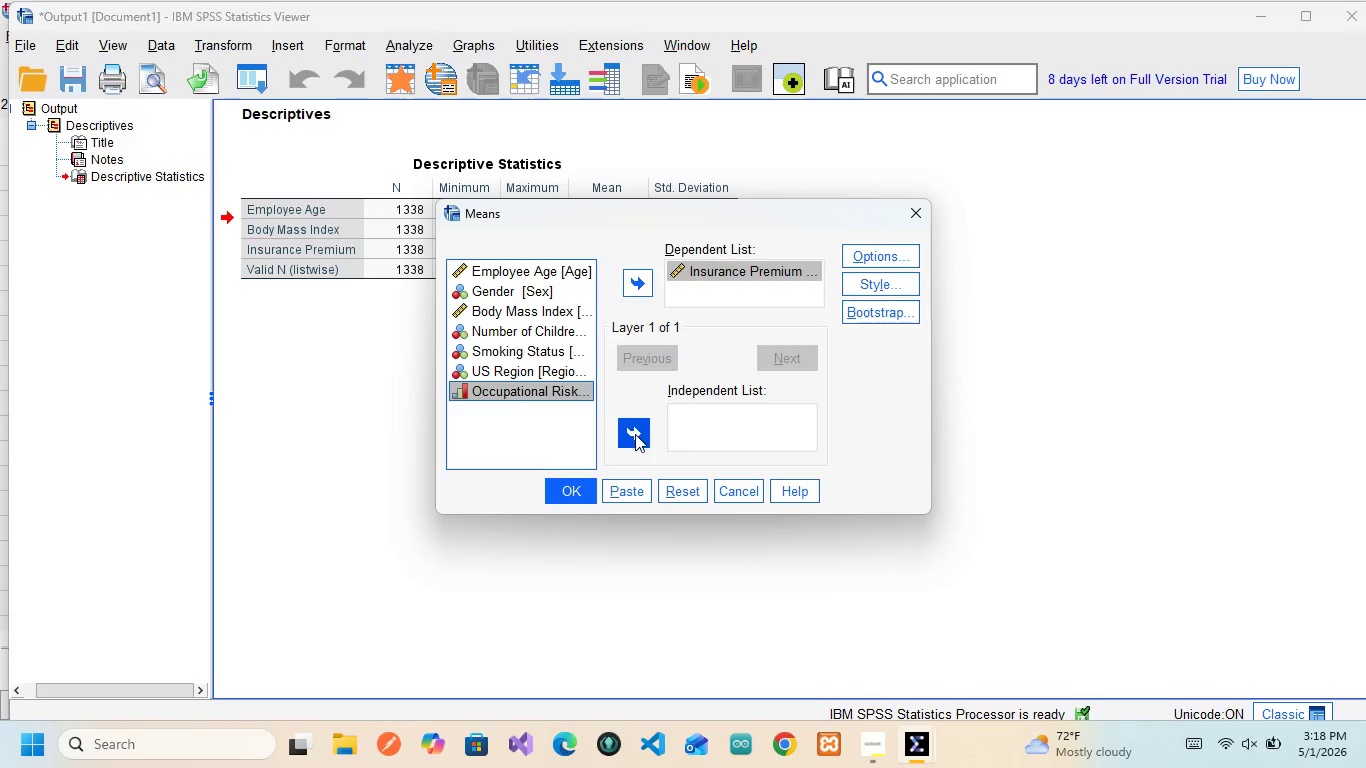 
left_click([635, 434])
 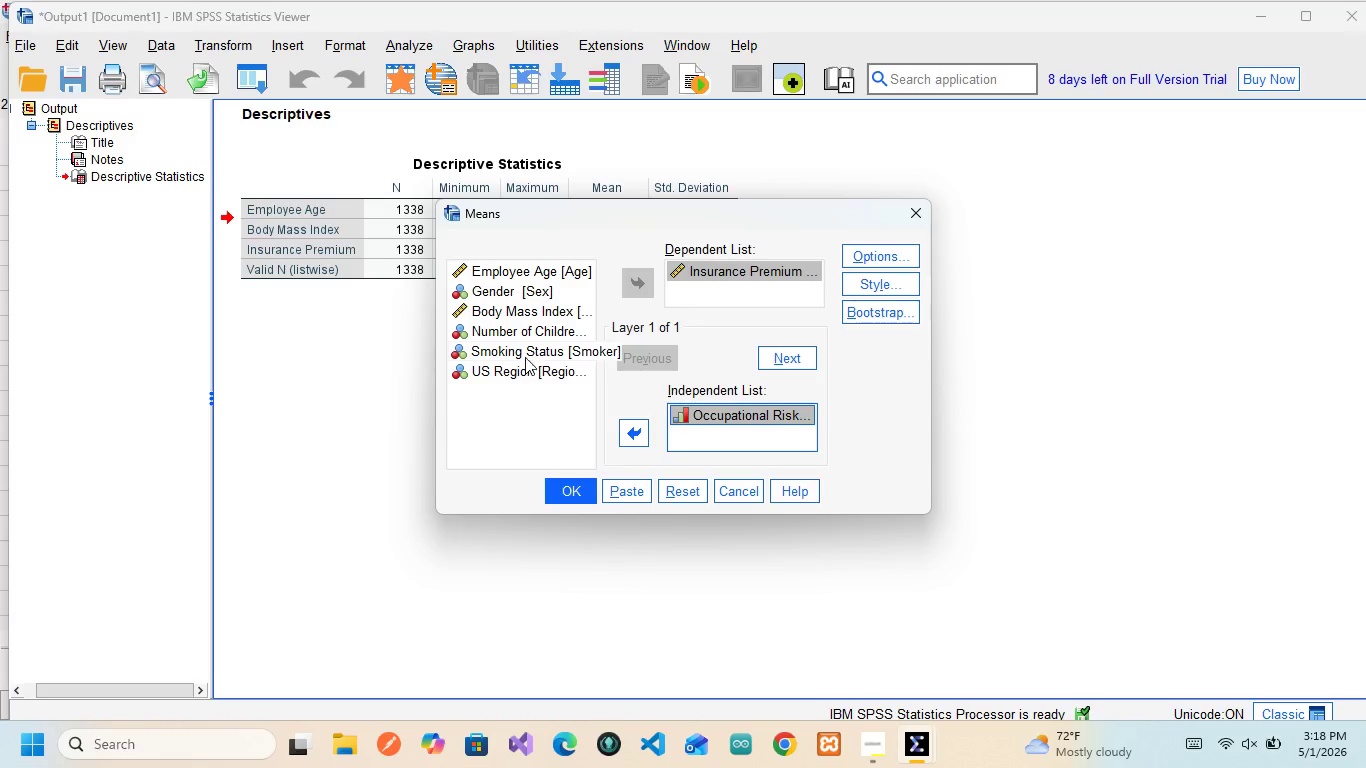 
wait(5.95)
 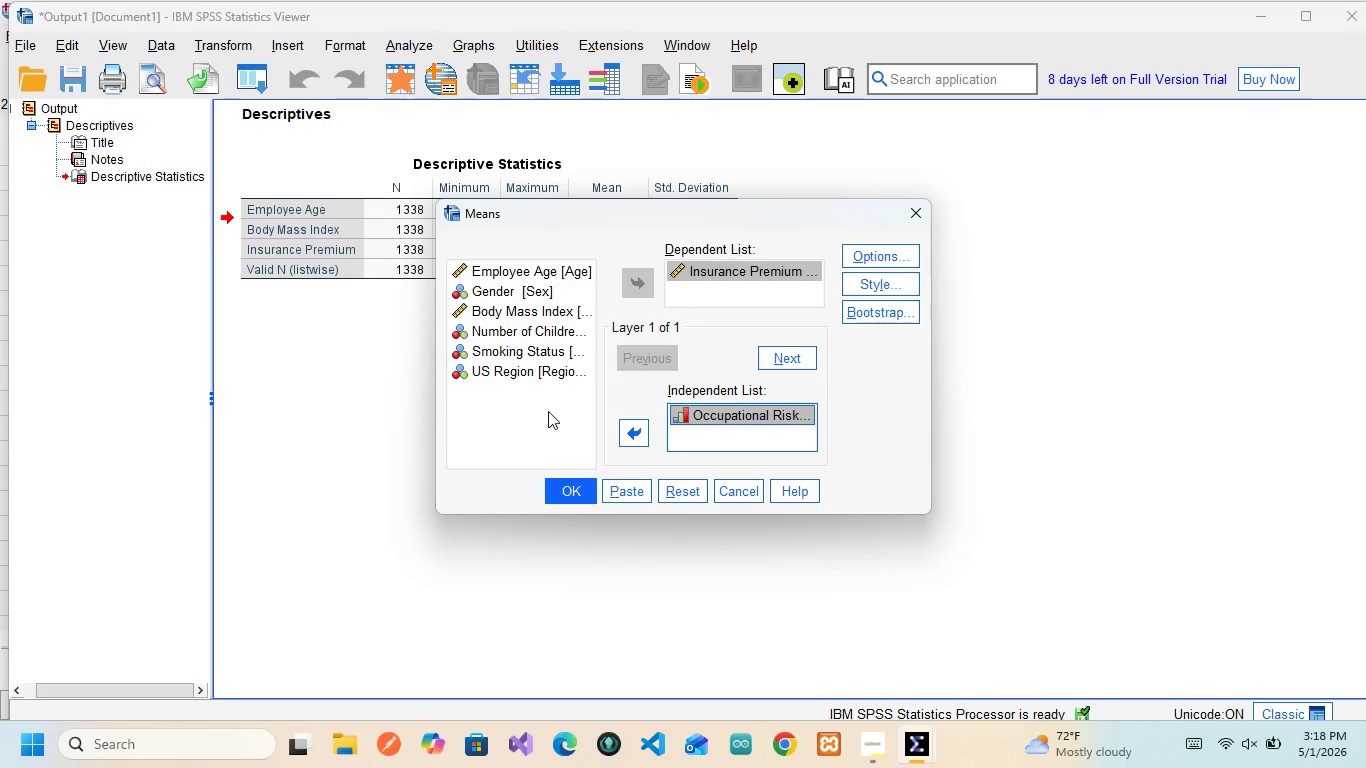 
left_click([521, 352])
 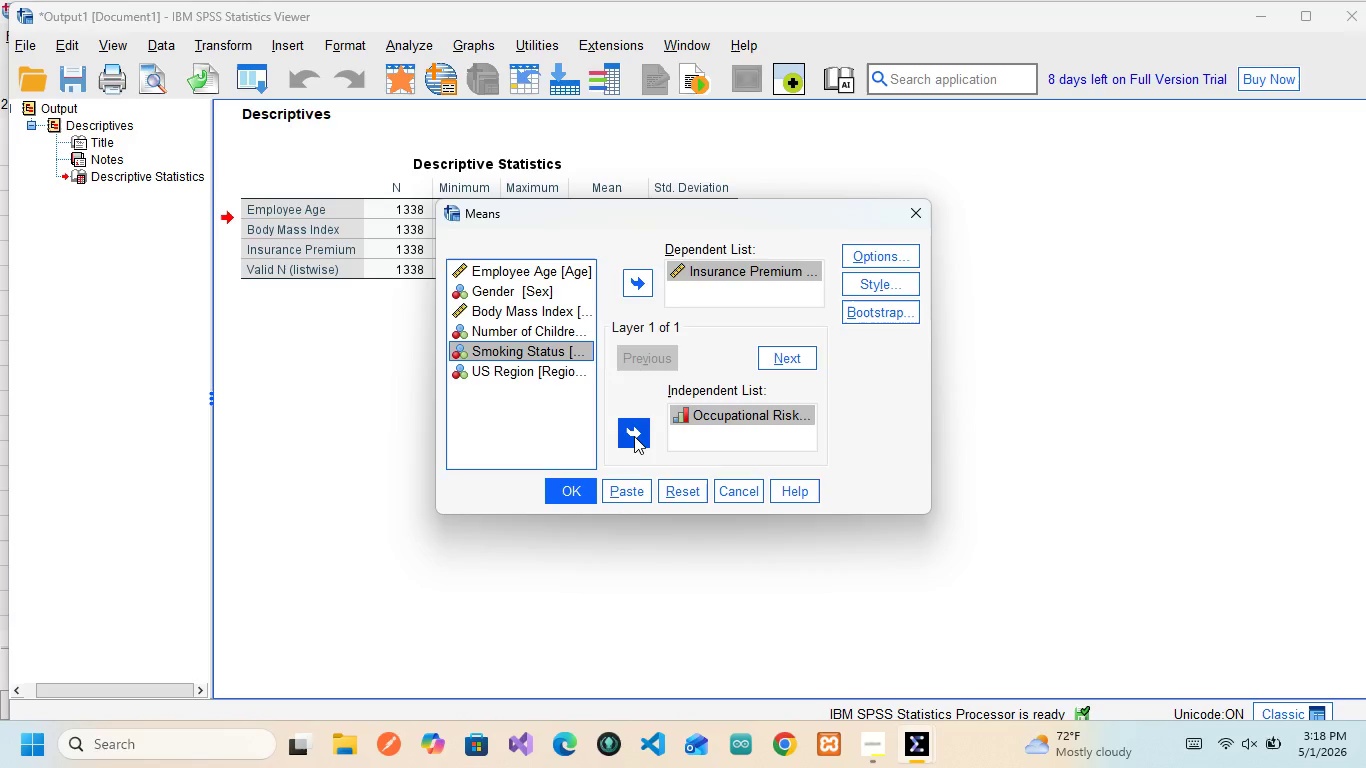 
left_click([634, 436])
 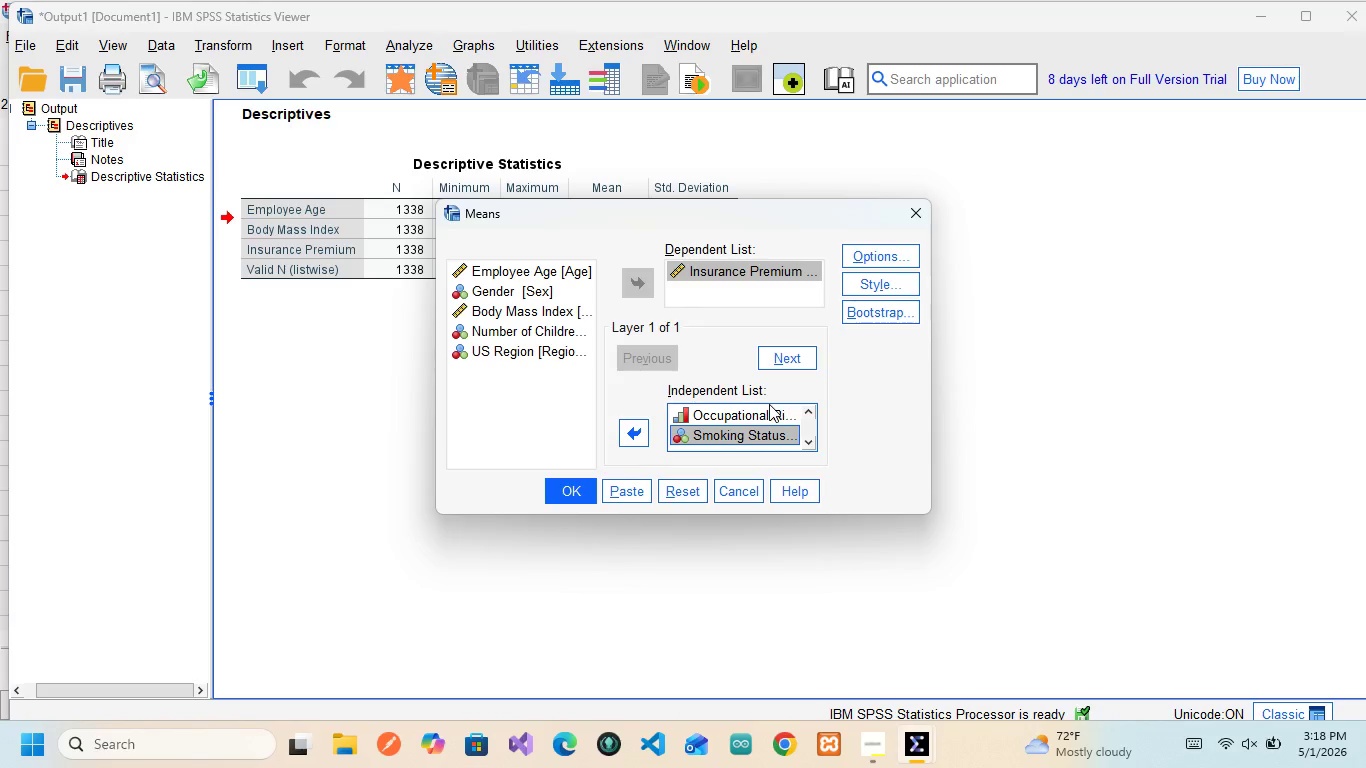 
wait(14.78)
 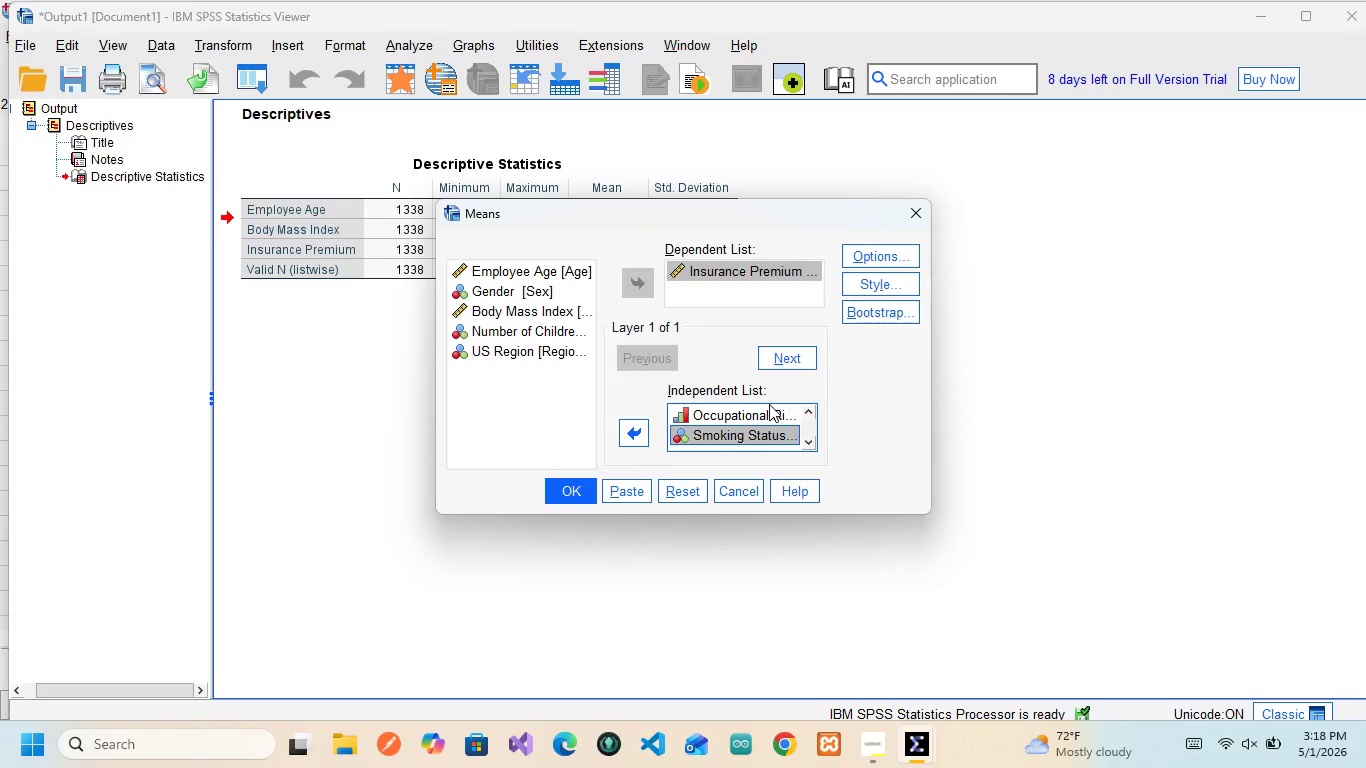 
left_click([850, 250])
 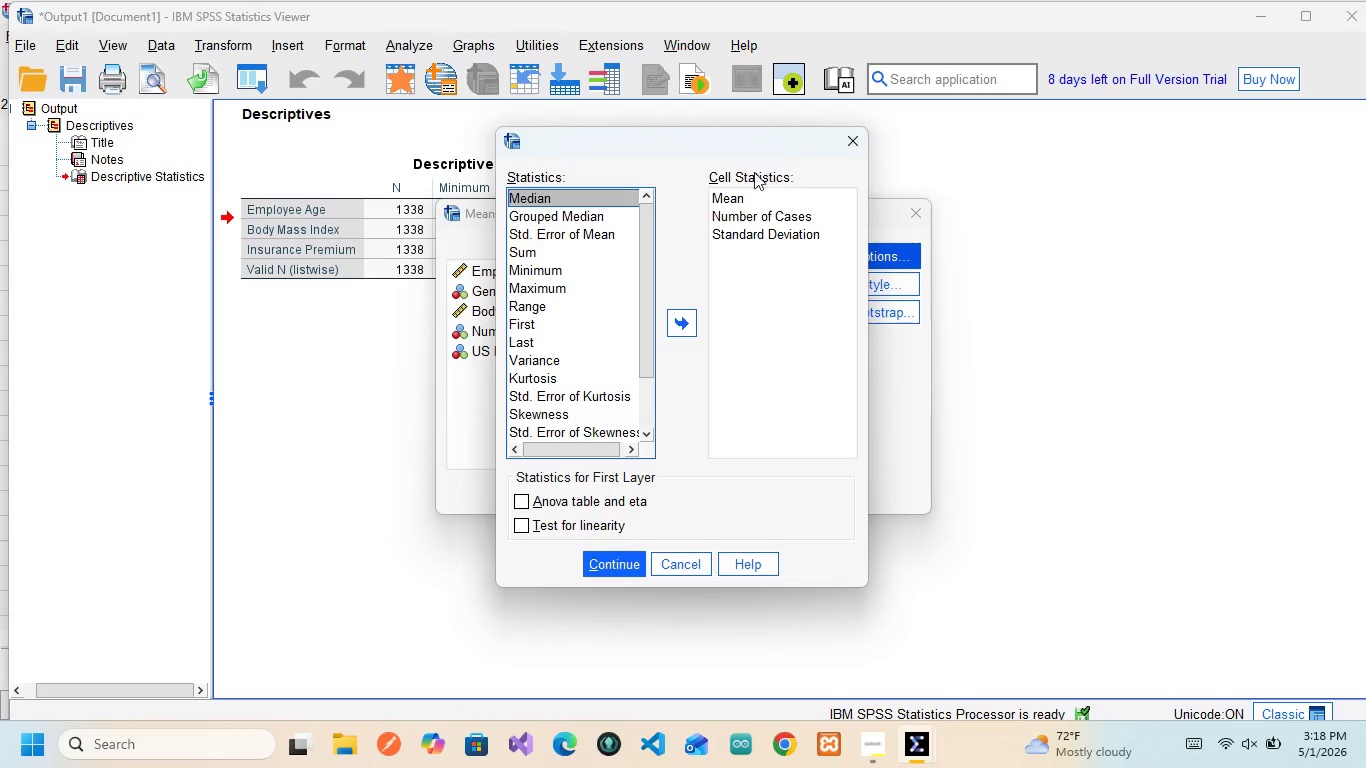 
wait(12.5)
 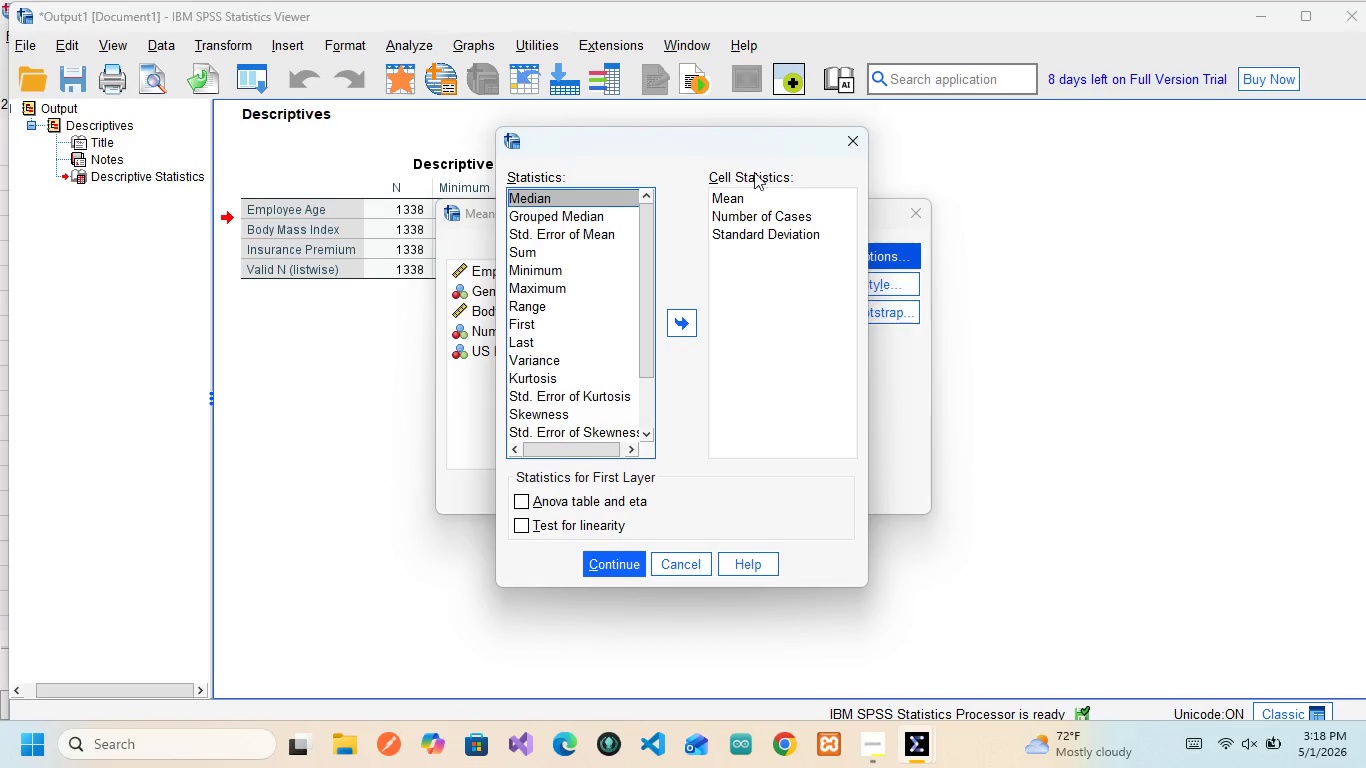 
scroll: coordinate [553, 375], scroll_direction: none, amount: 0.0
 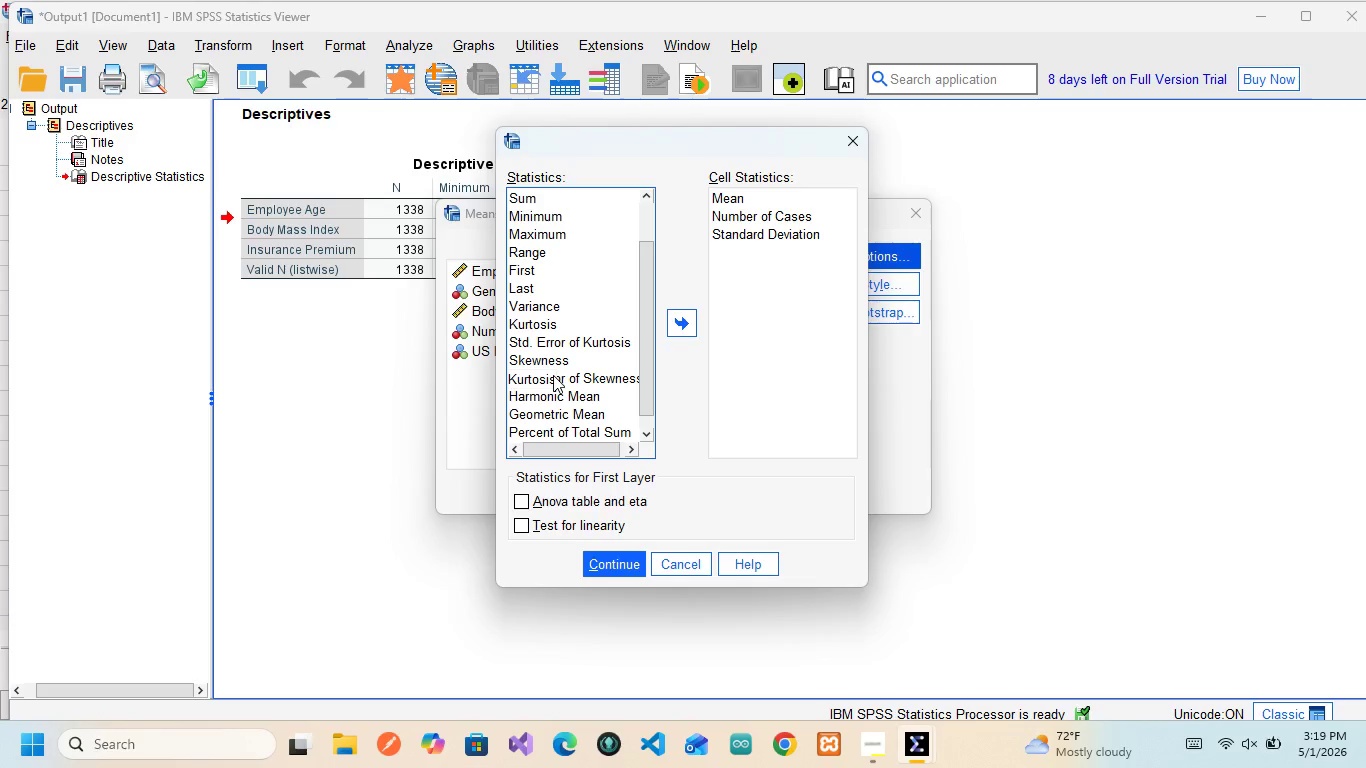 
scroll: coordinate [553, 375], scroll_direction: down, amount: 2.0
 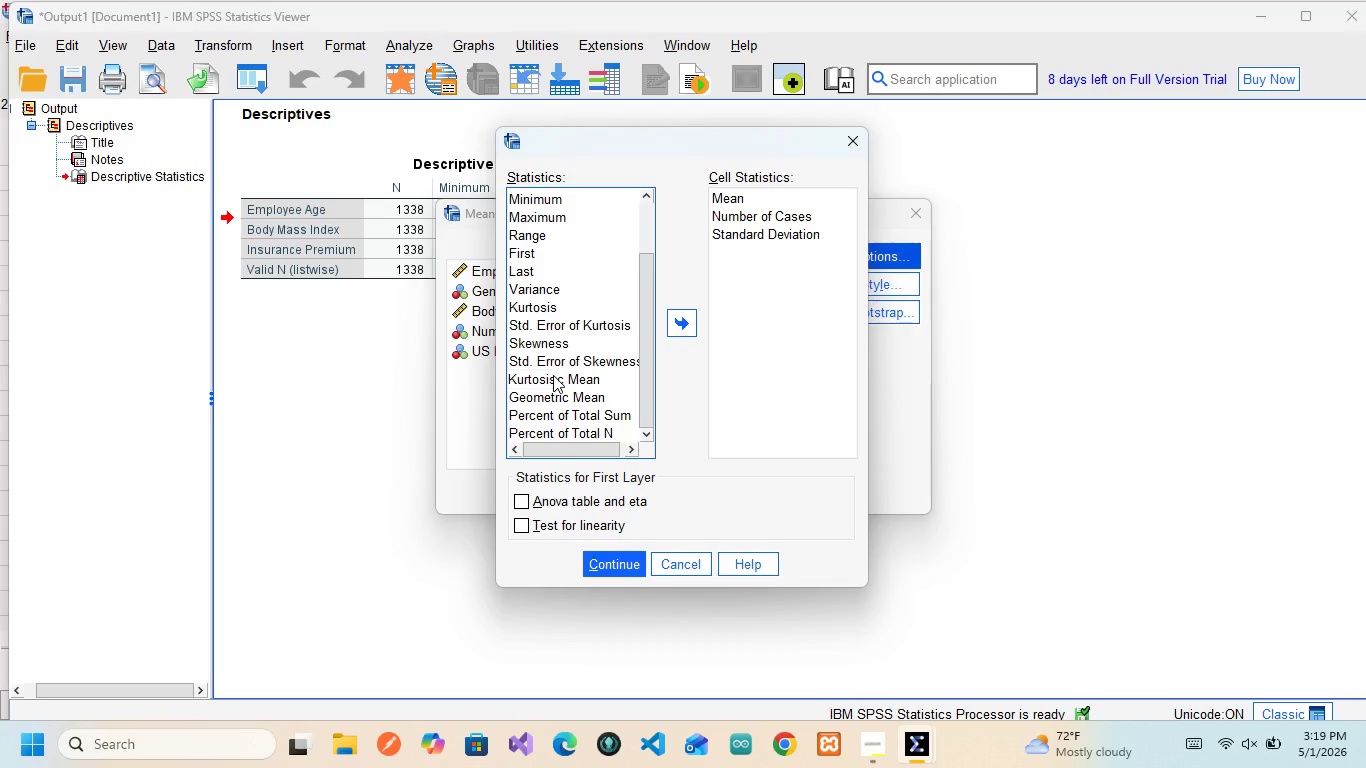 
scroll: coordinate [553, 375], scroll_direction: up, amount: 3.0
 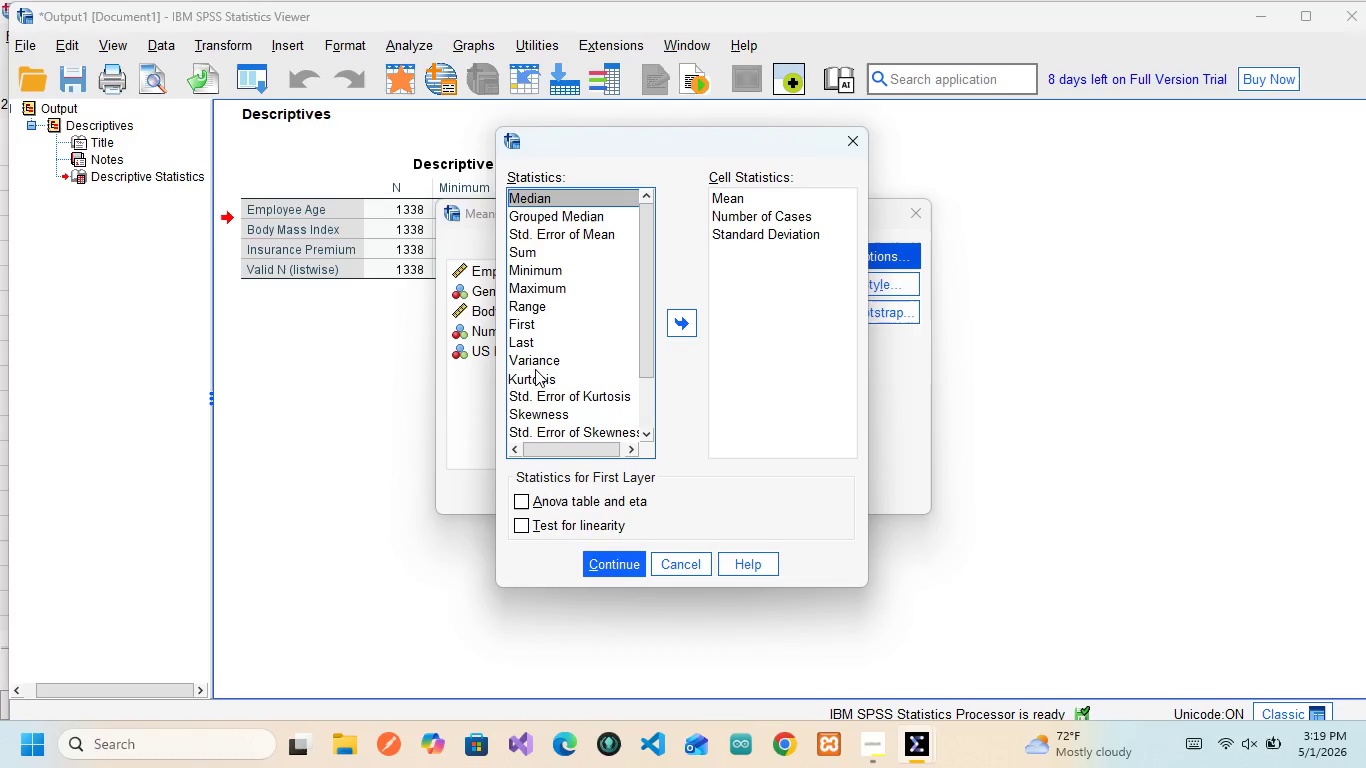 
wait(30.7)
 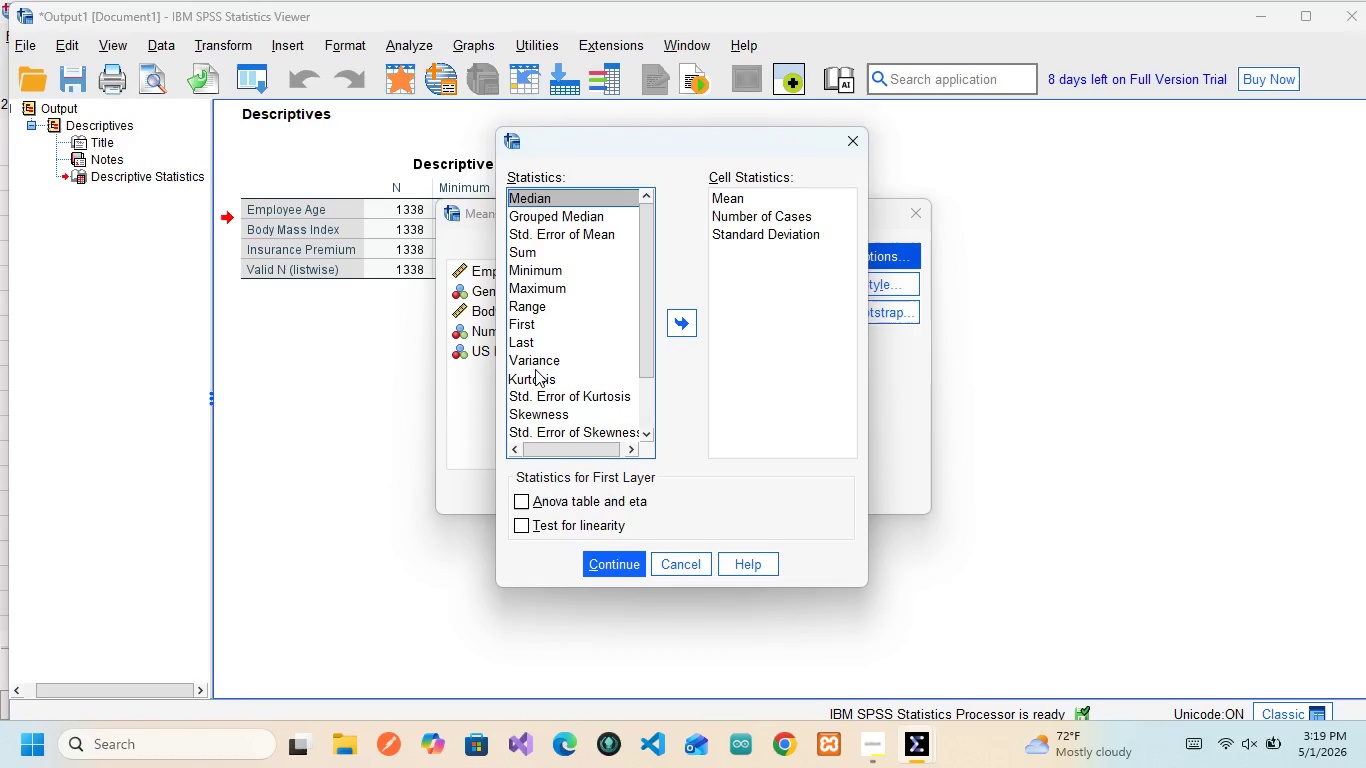 
left_click([530, 431])
 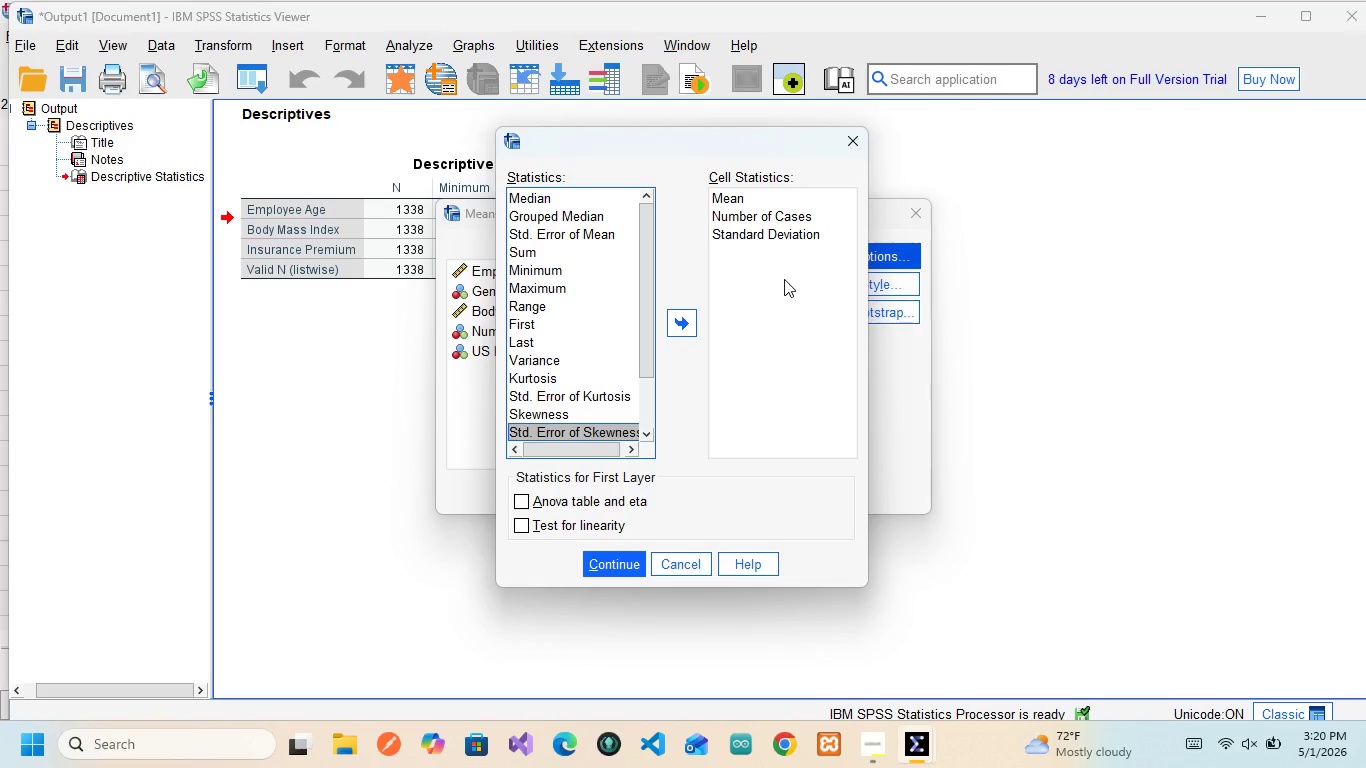 
wait(36.97)
 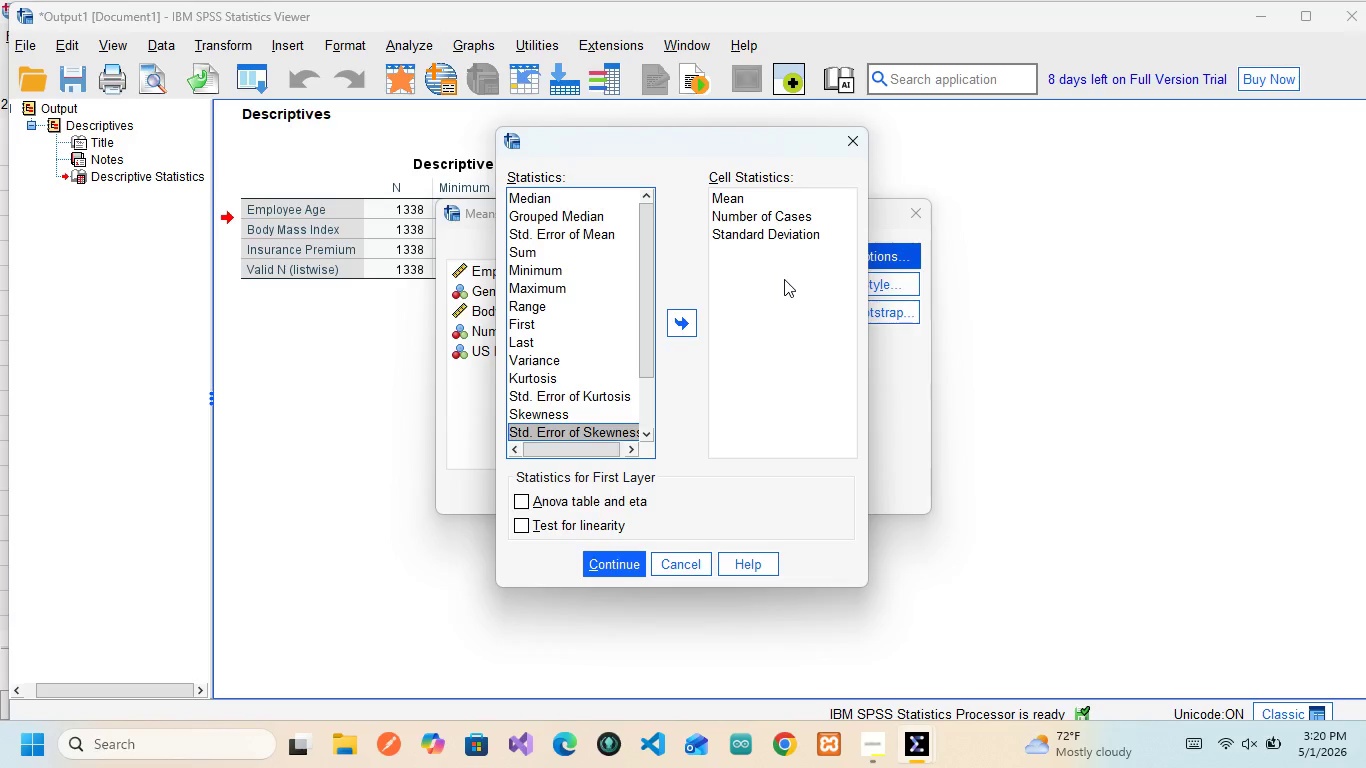 
left_click([612, 567])
 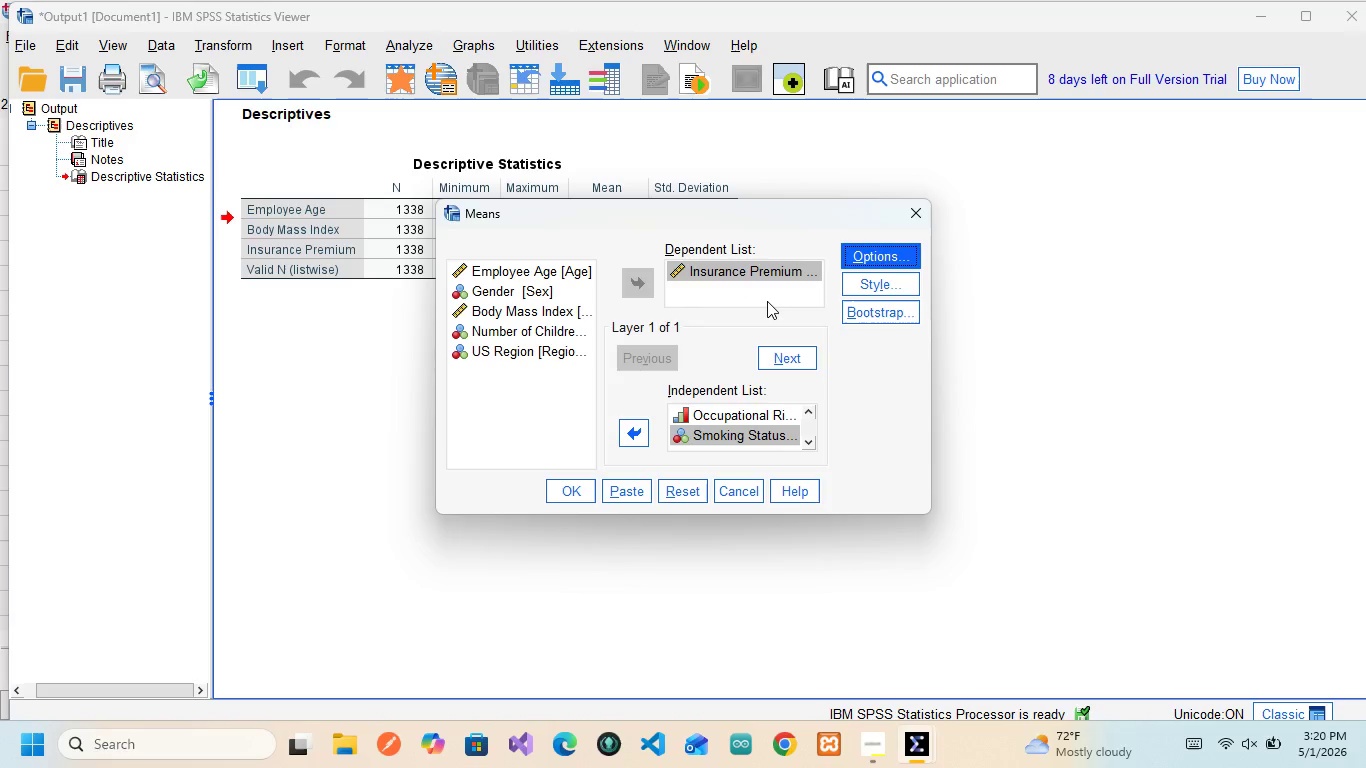 
wait(15.23)
 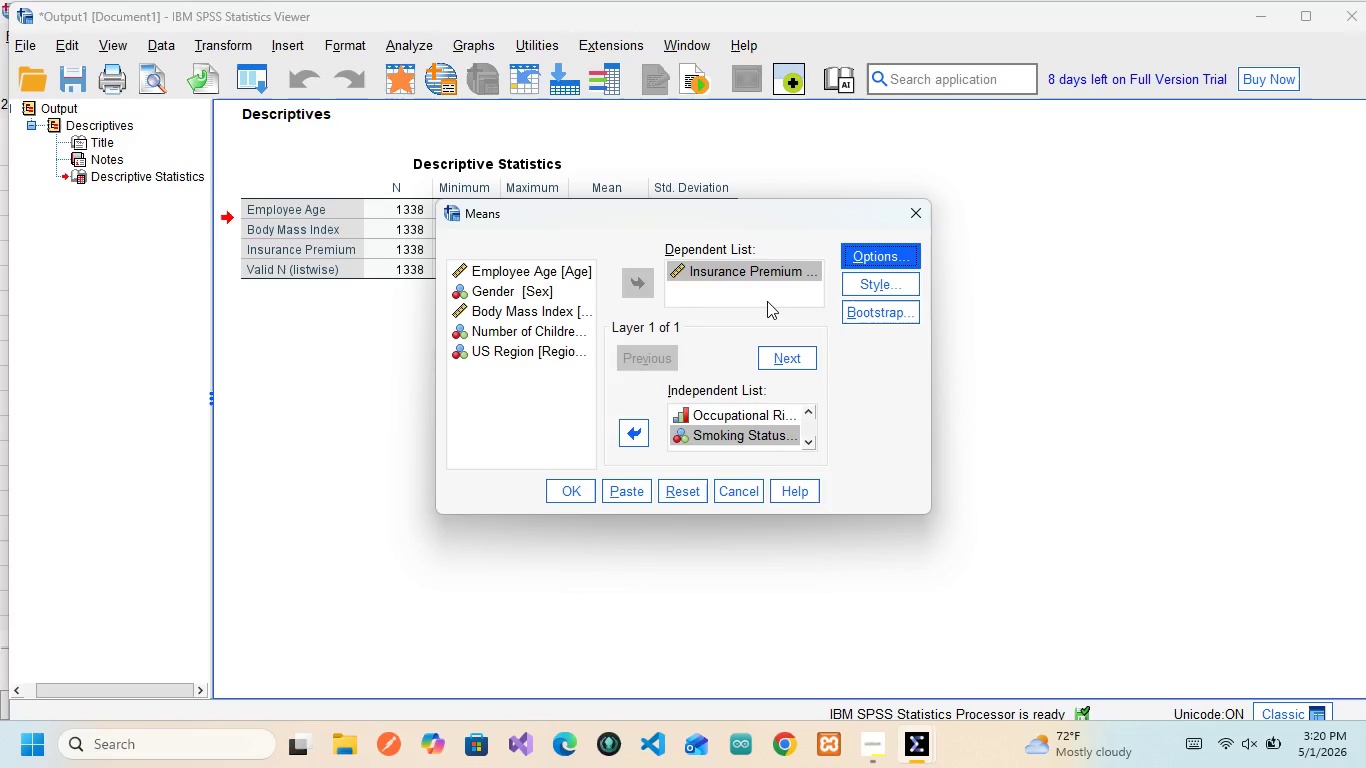 
left_click([618, 493])
 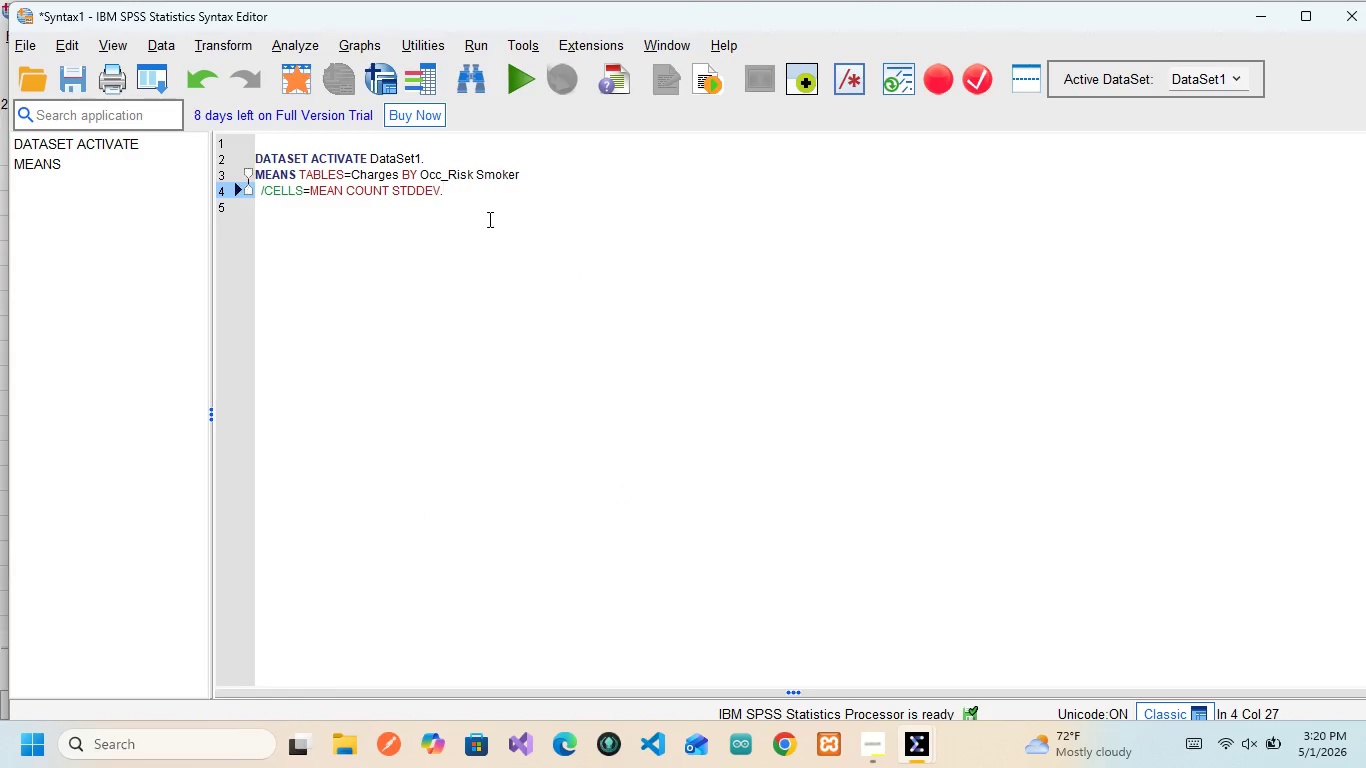 
left_click_drag(start_coordinate=[461, 194], to_coordinate=[242, 155])
 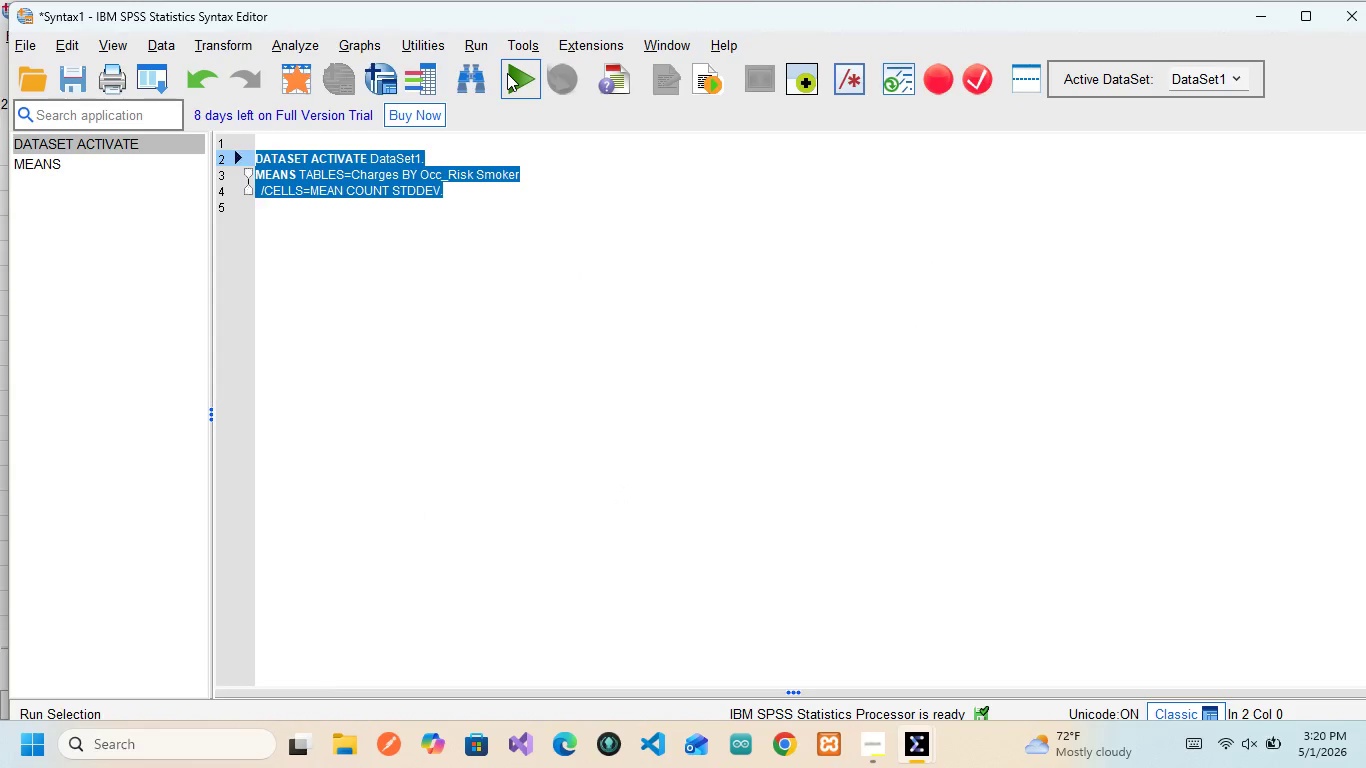 
left_click([507, 73])
 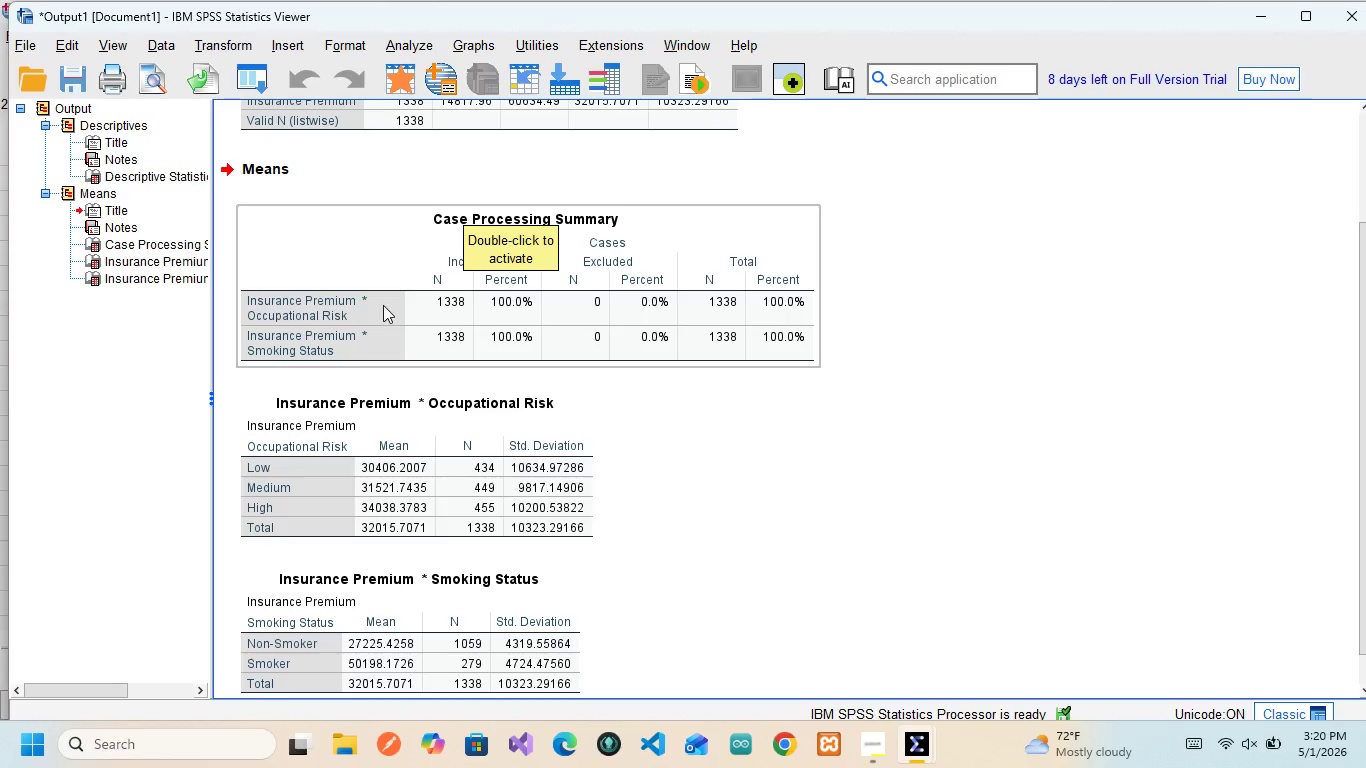 
wait(15.12)
 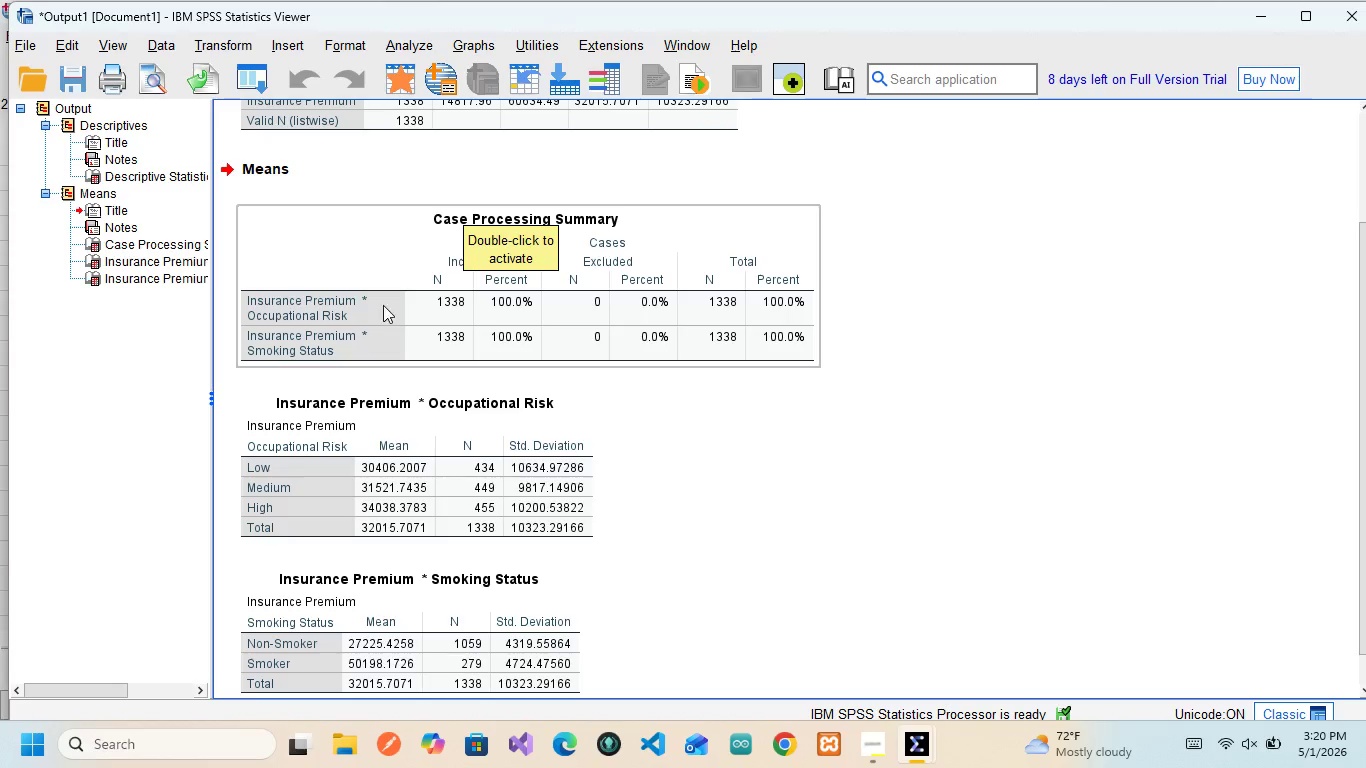 
left_click([634, 251])
 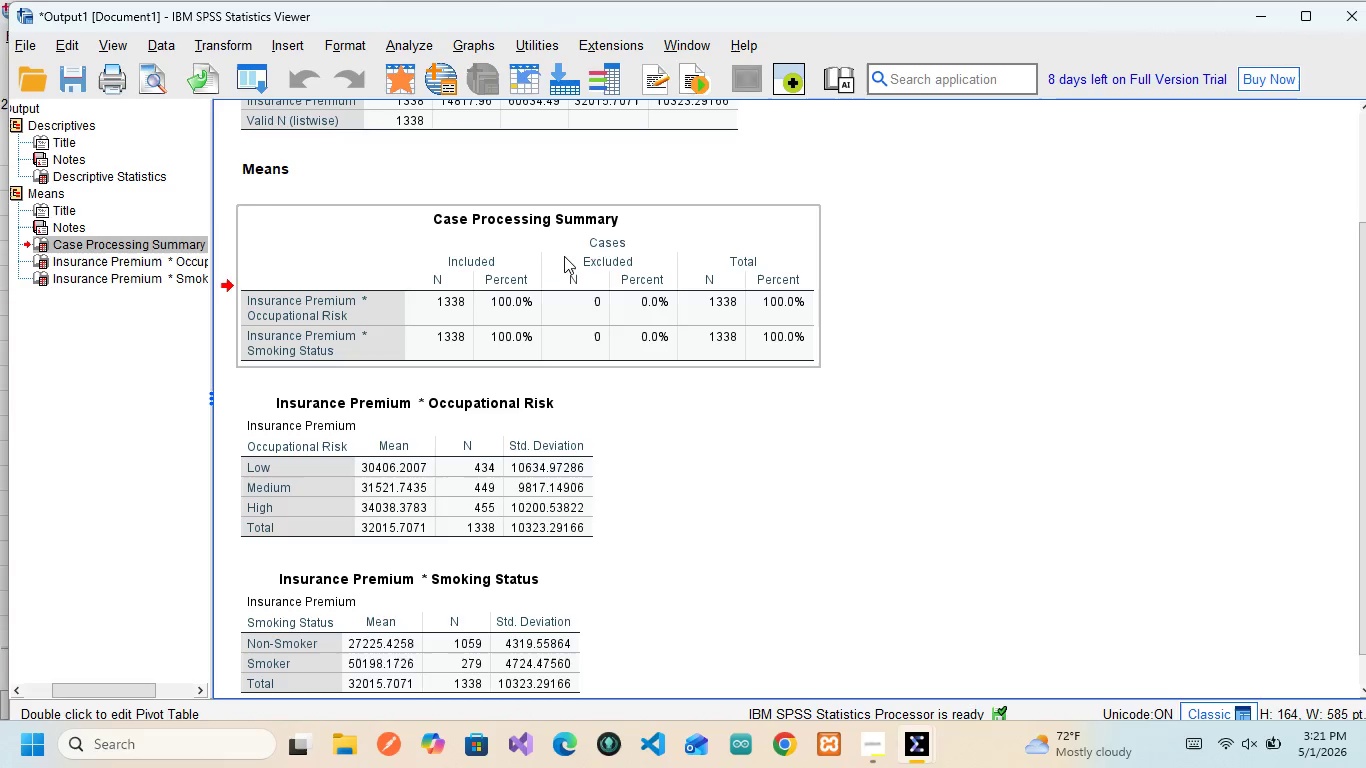 
wait(15.11)
 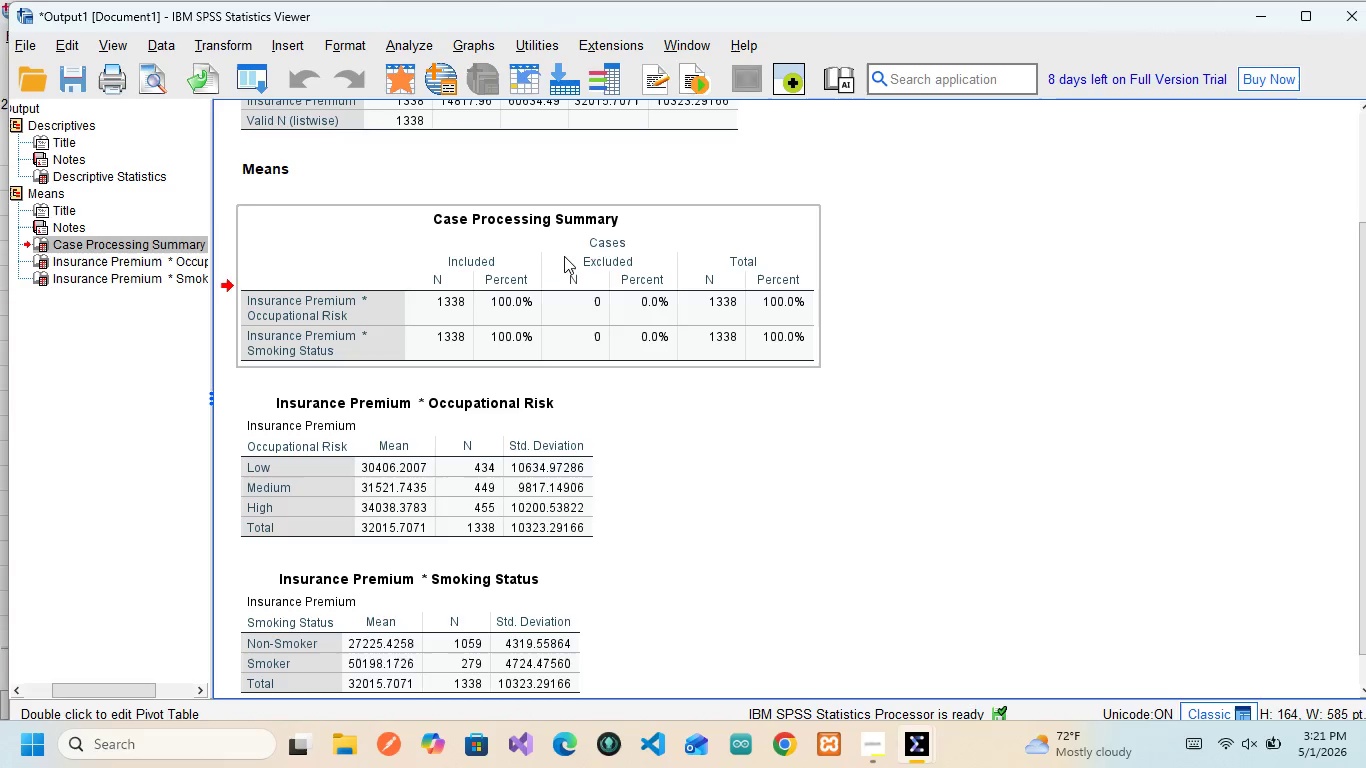 
scroll: coordinate [616, 381], scroll_direction: down, amount: 1.0
 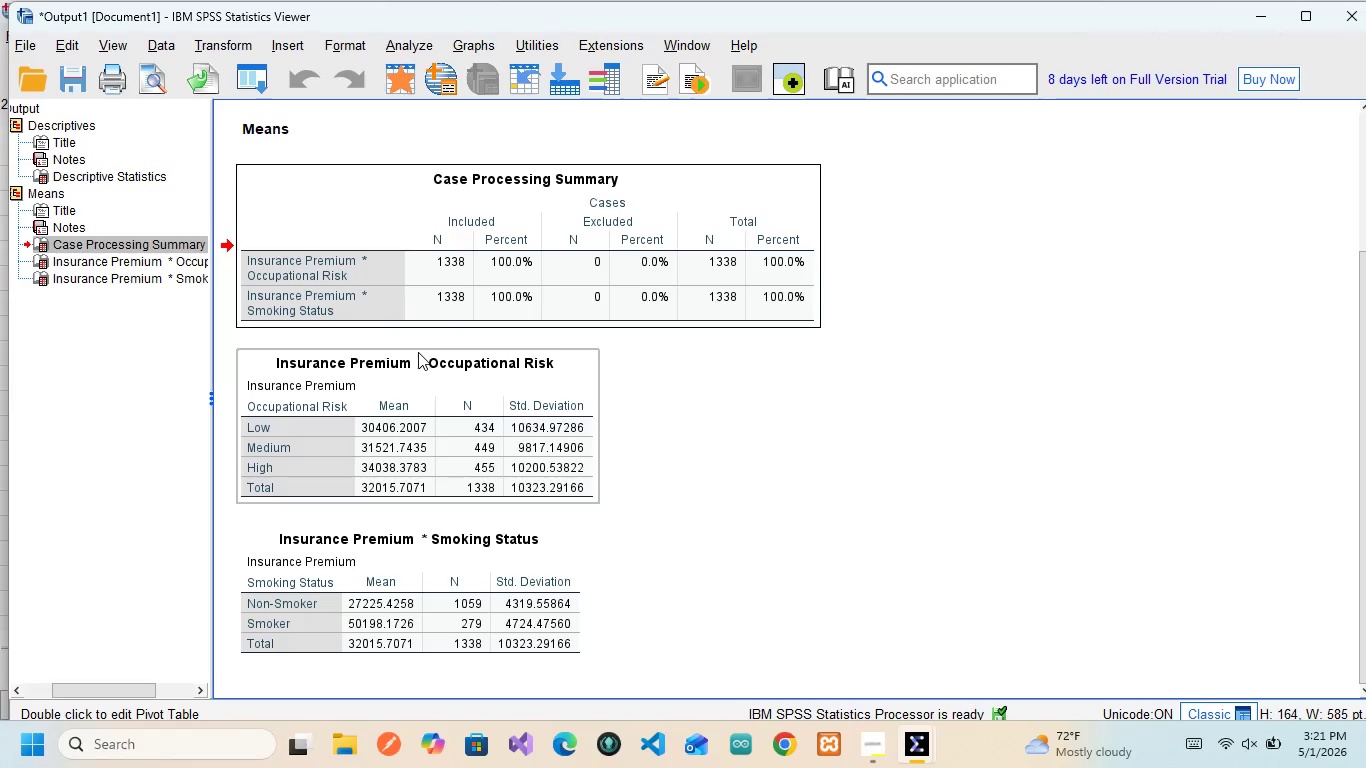 
mouse_move([516, 370])
 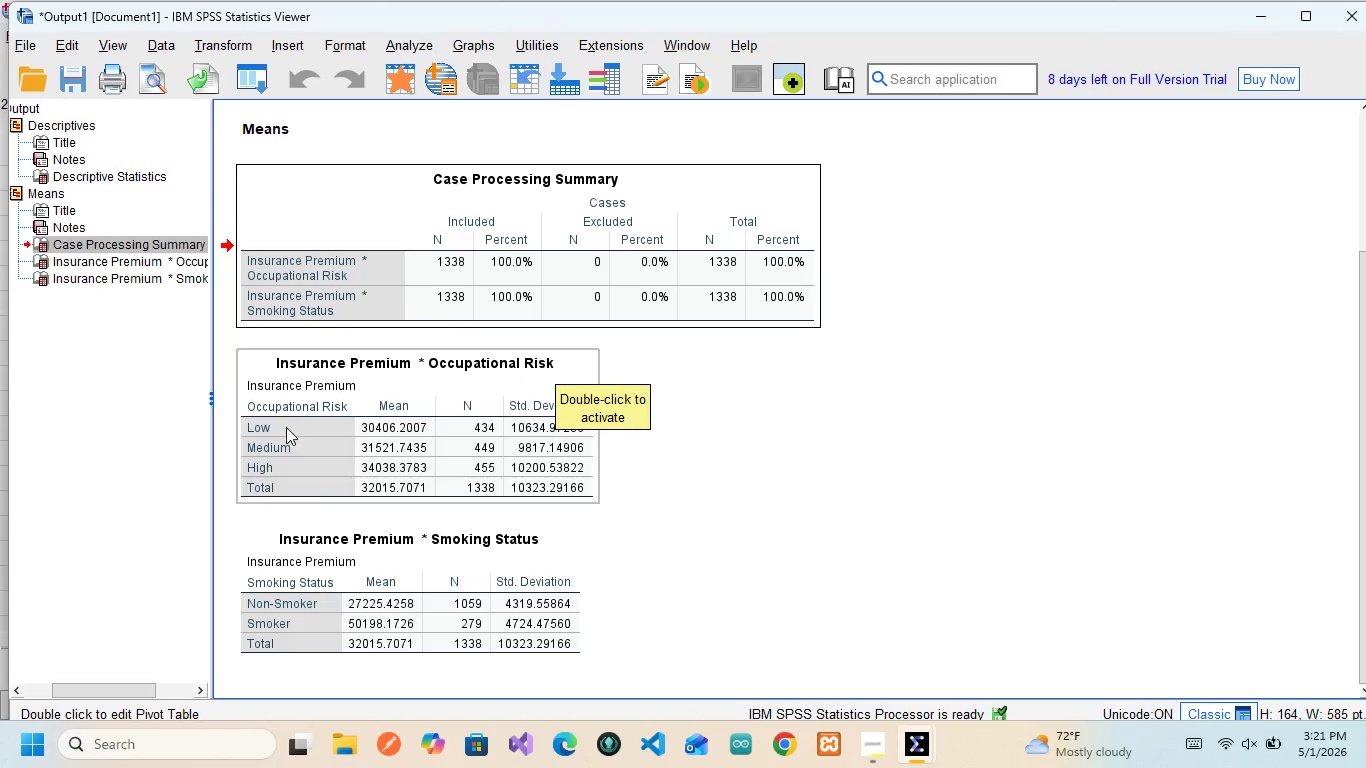 
wait(6.8)
 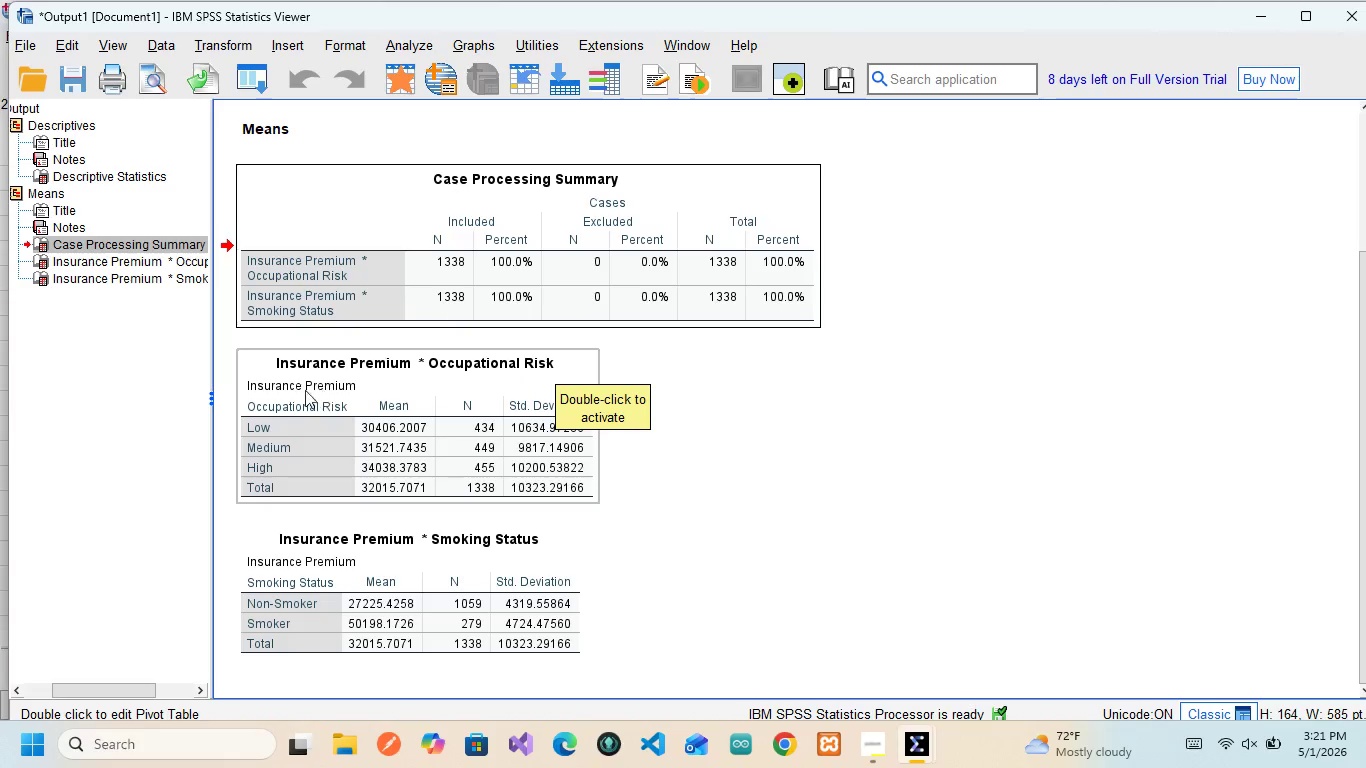 
left_click([259, 429])
 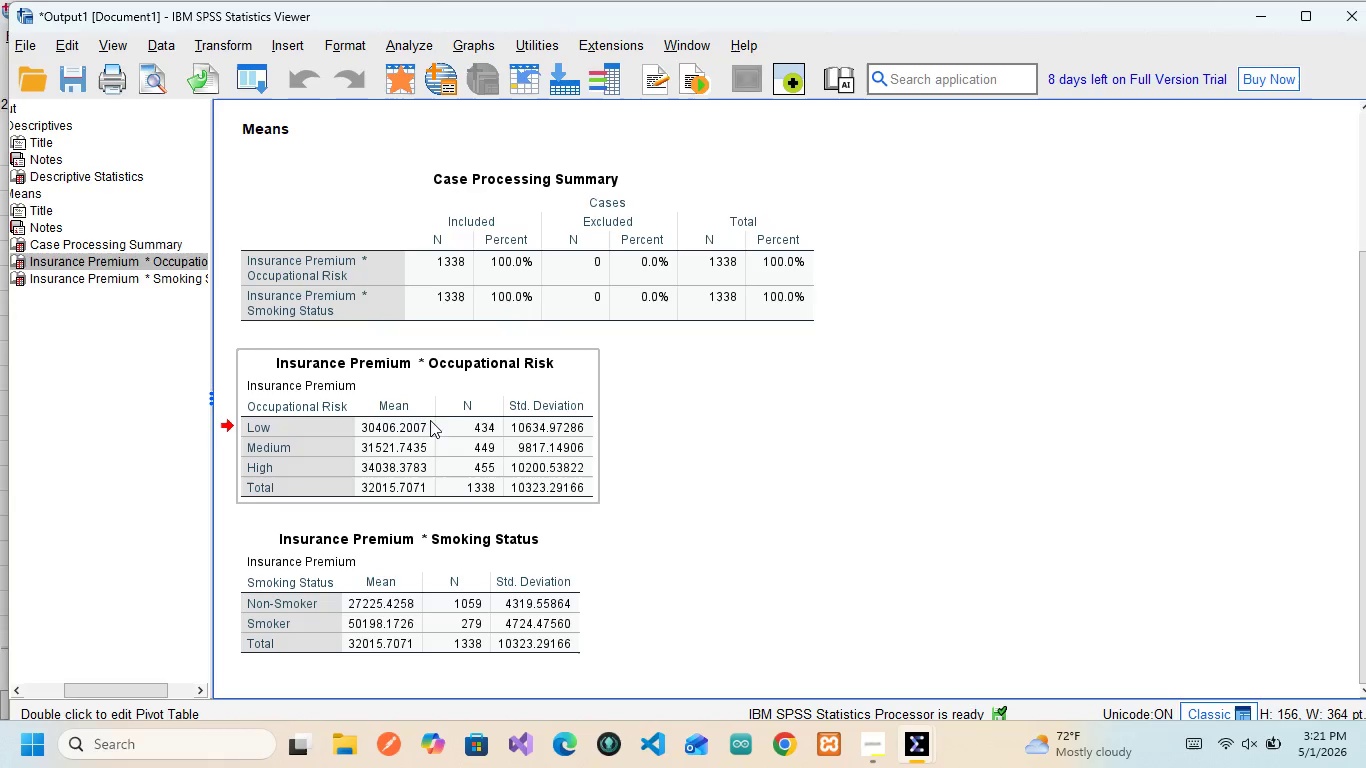 
mouse_move([421, 425])
 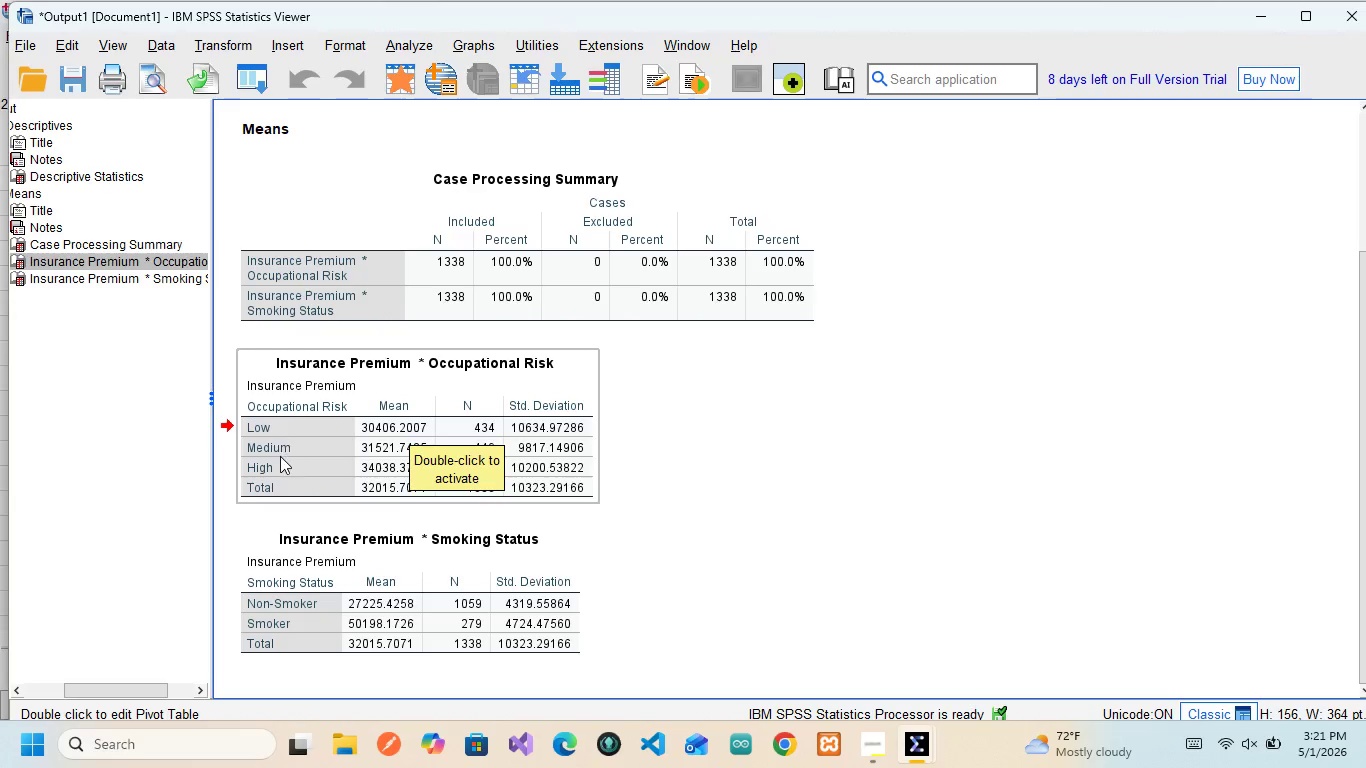 
left_click([272, 441])
 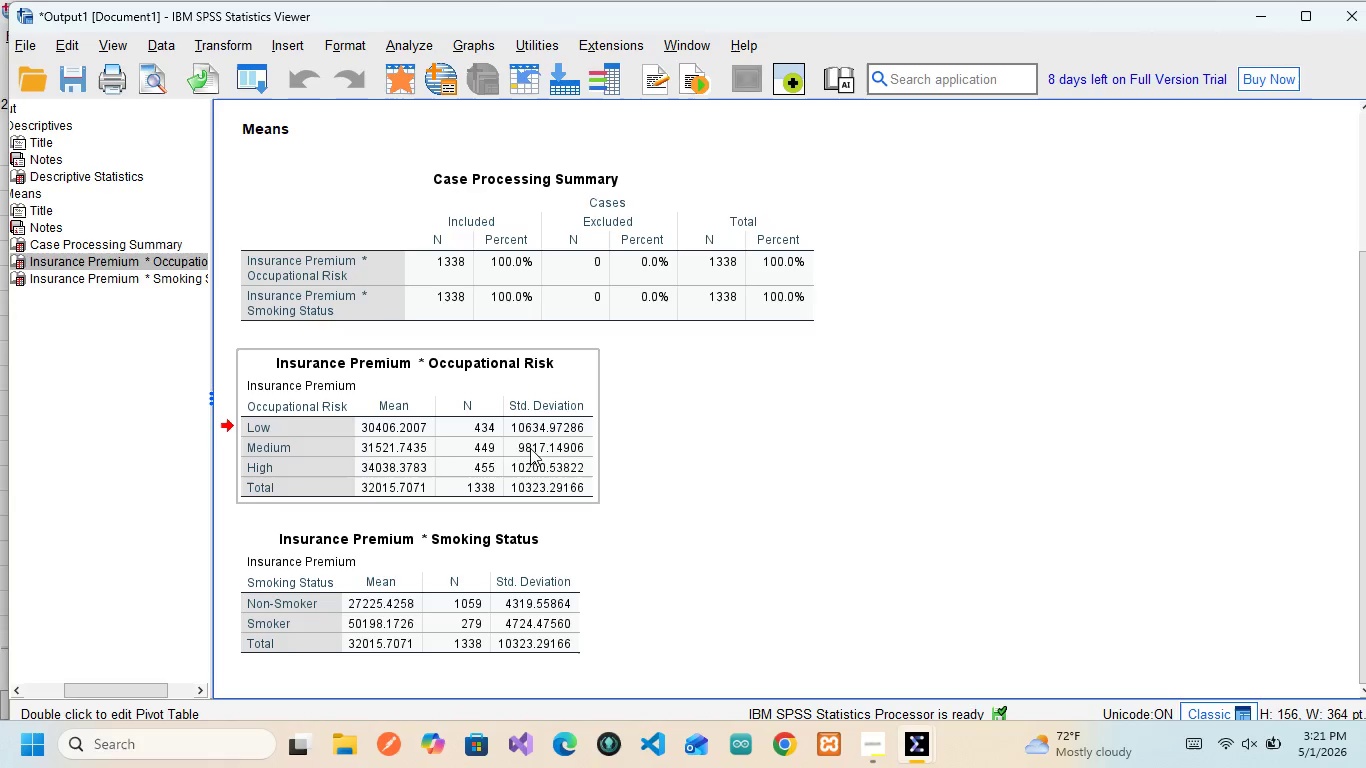 
wait(5.27)
 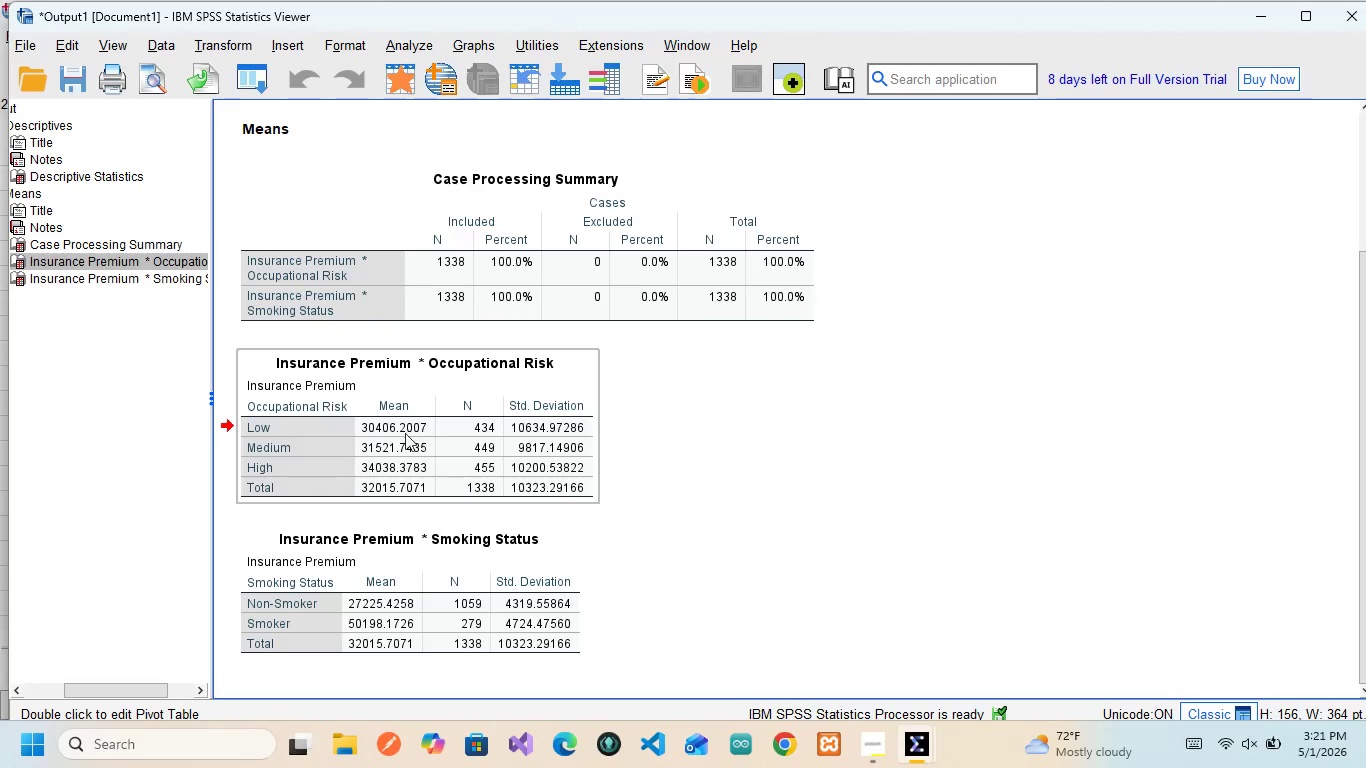 
left_click([302, 467])
 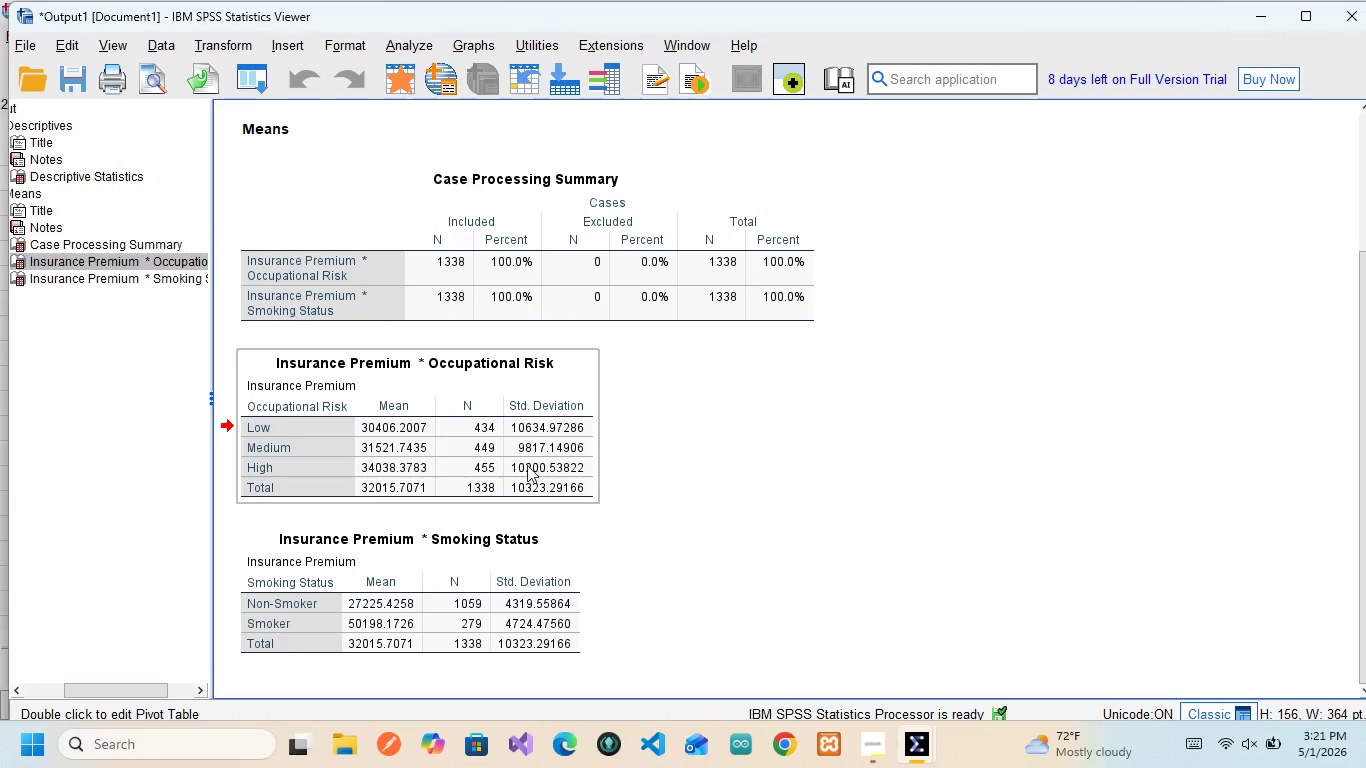 
wait(5.51)
 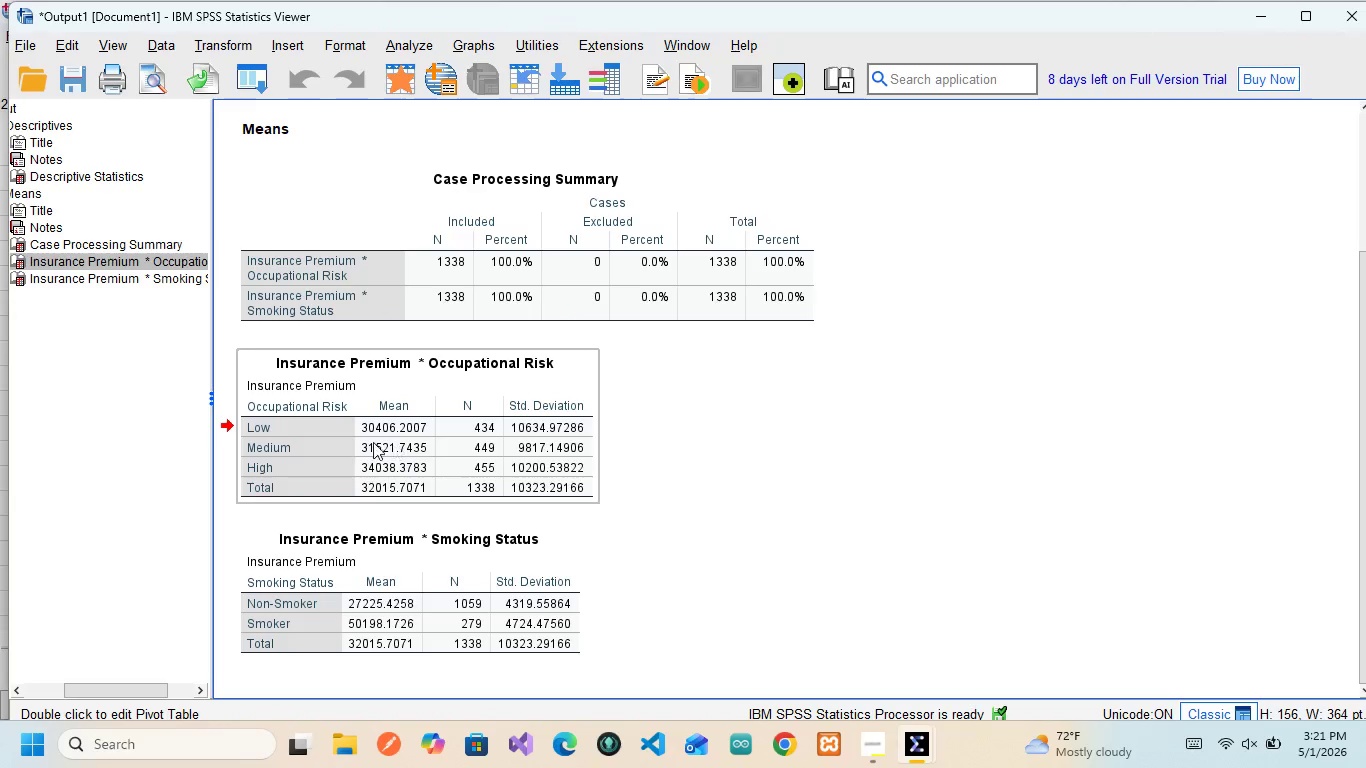 
left_click([280, 483])
 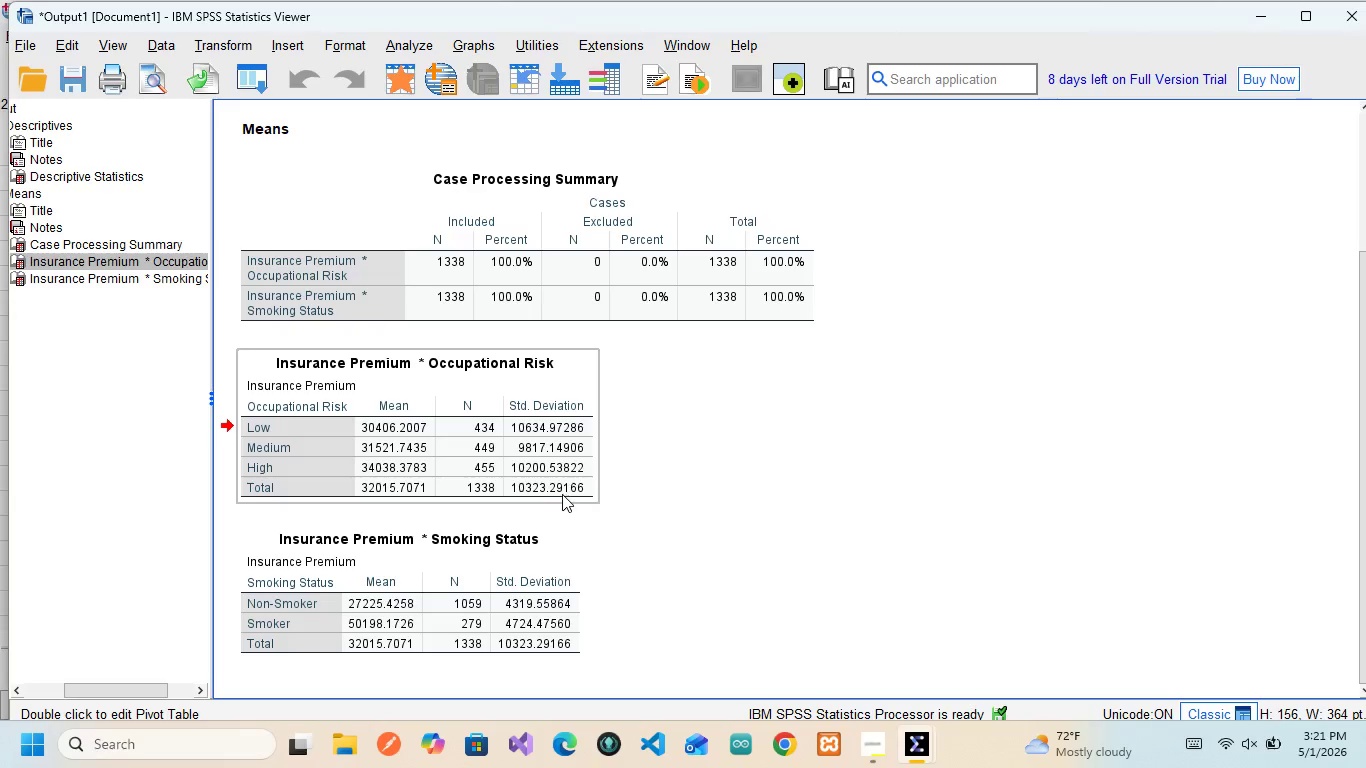 
wait(5.45)
 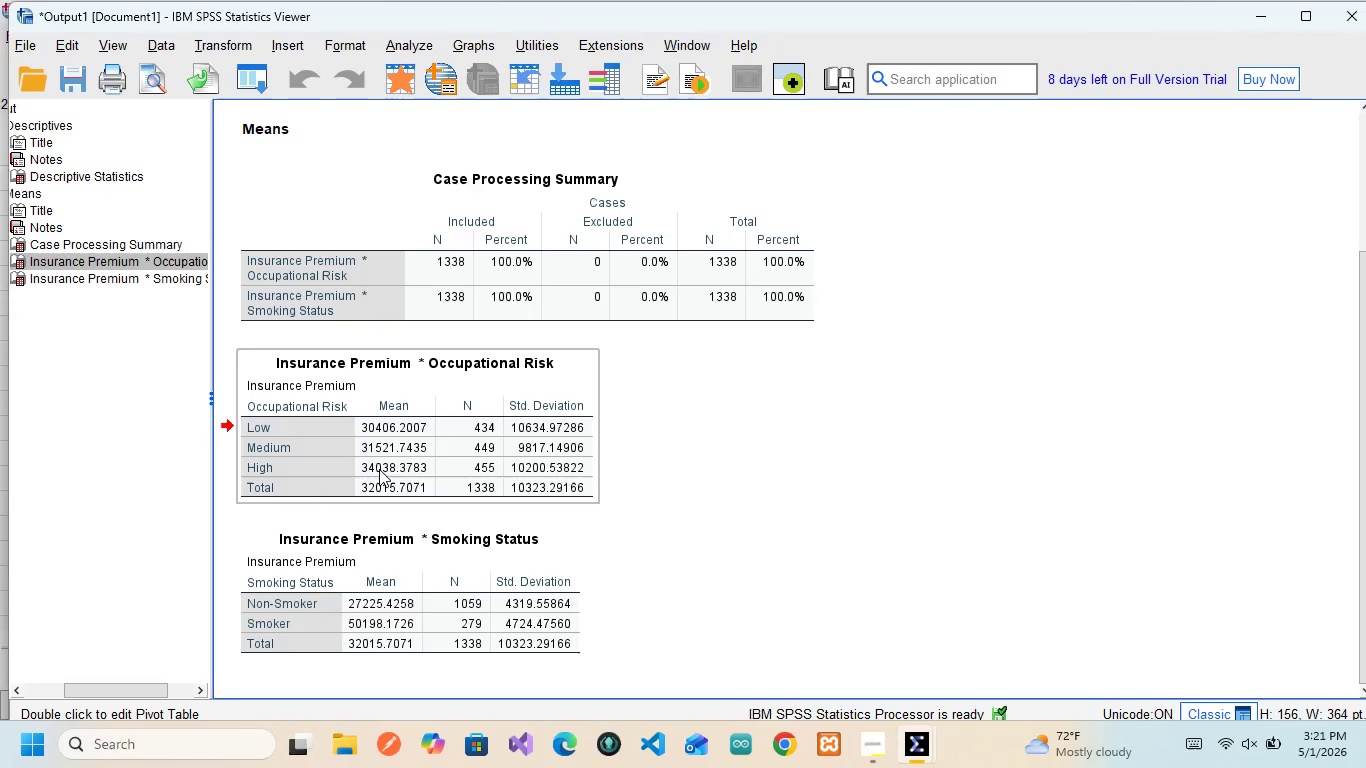 
mouse_move([449, 483])
 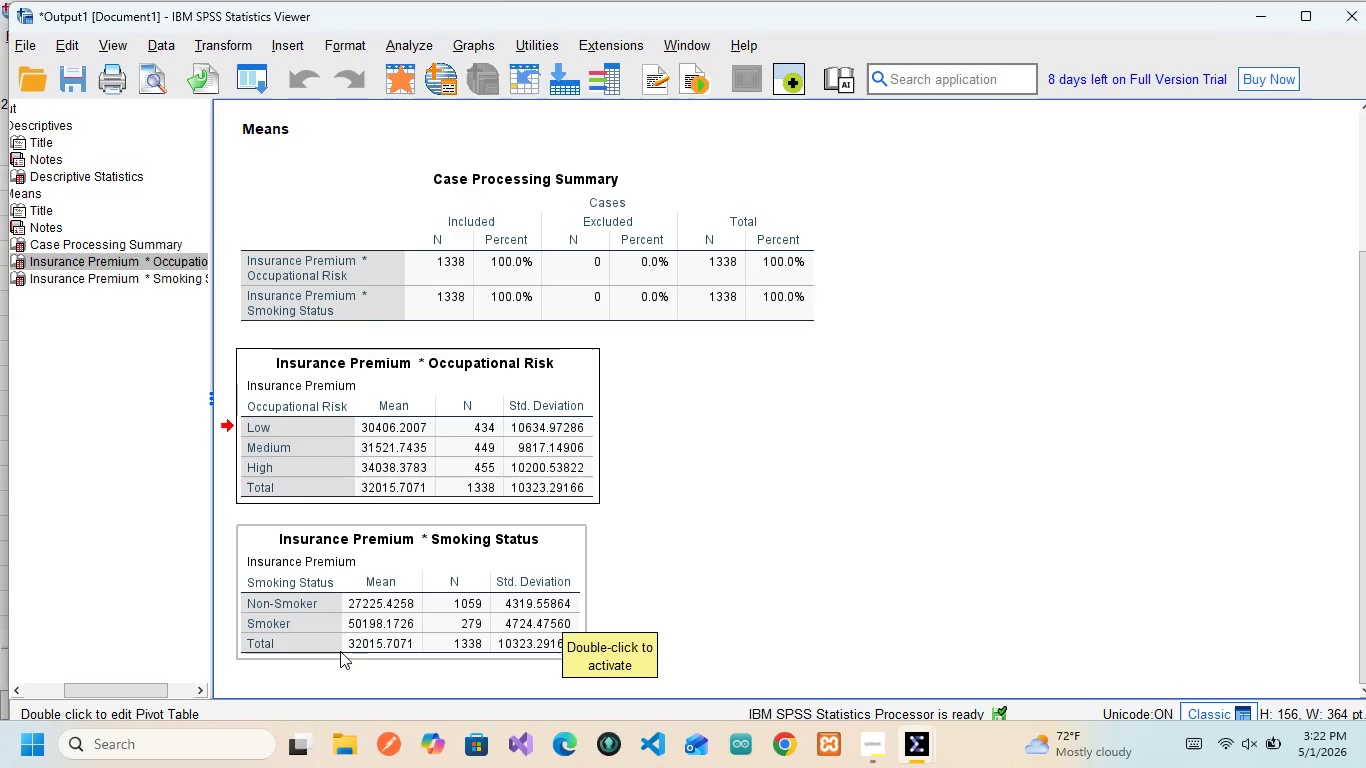 
wait(41.62)
 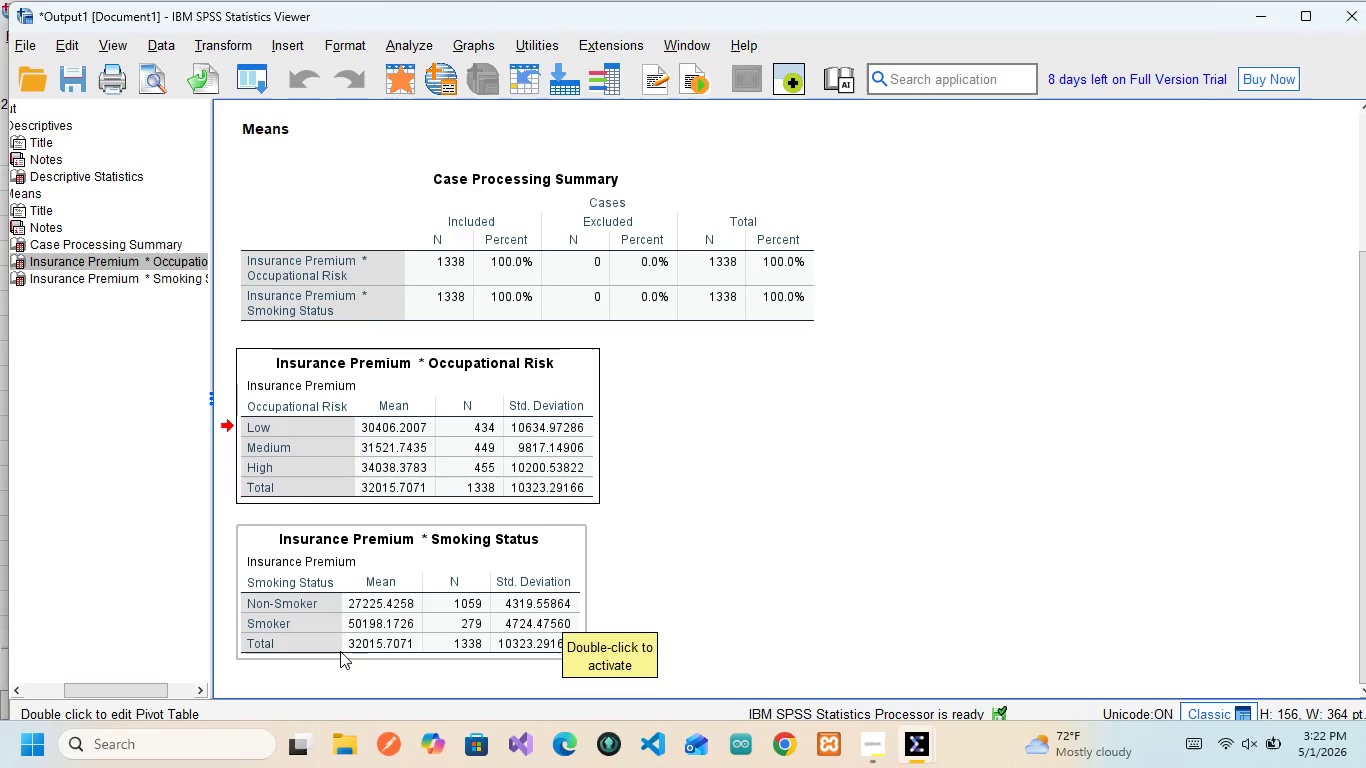 
hold_key(key=ControlLeft, duration=0.38)
 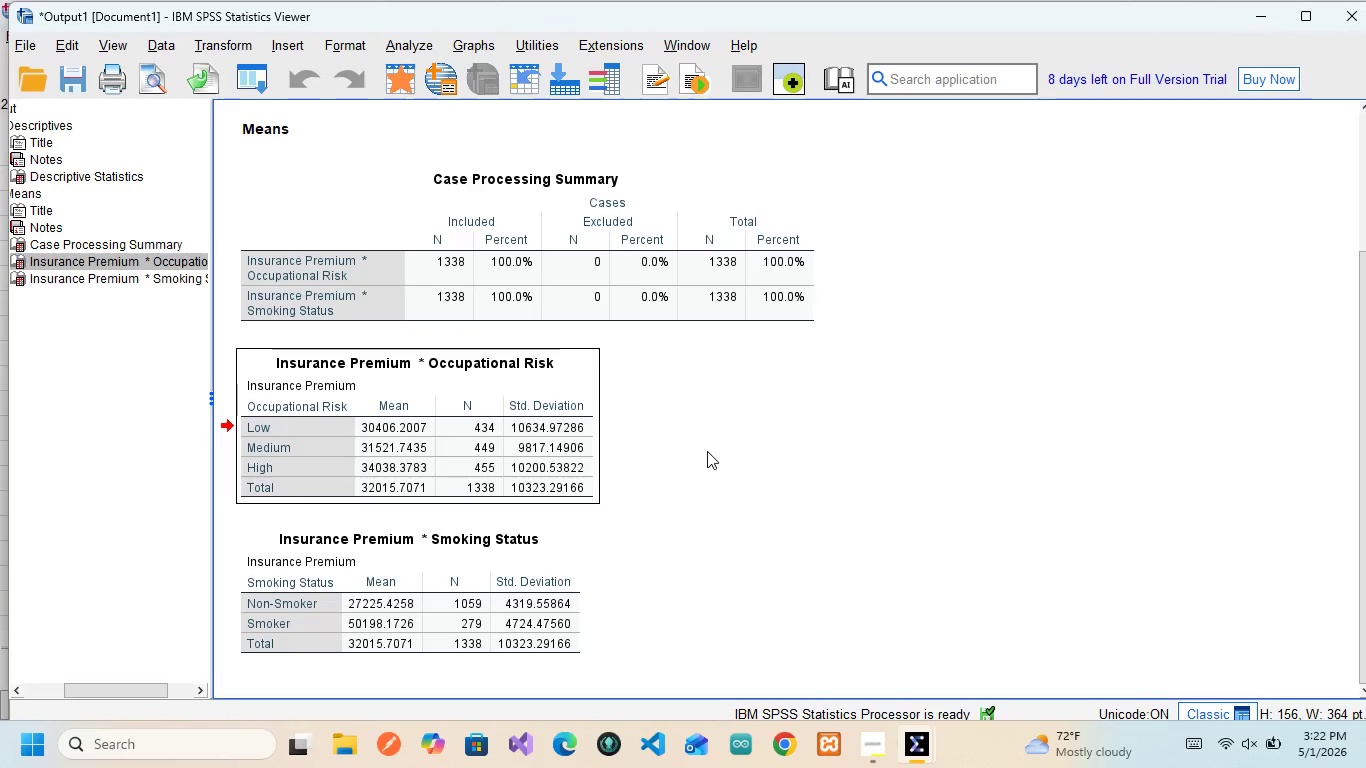 
scroll: coordinate [707, 451], scroll_direction: none, amount: 0.0
 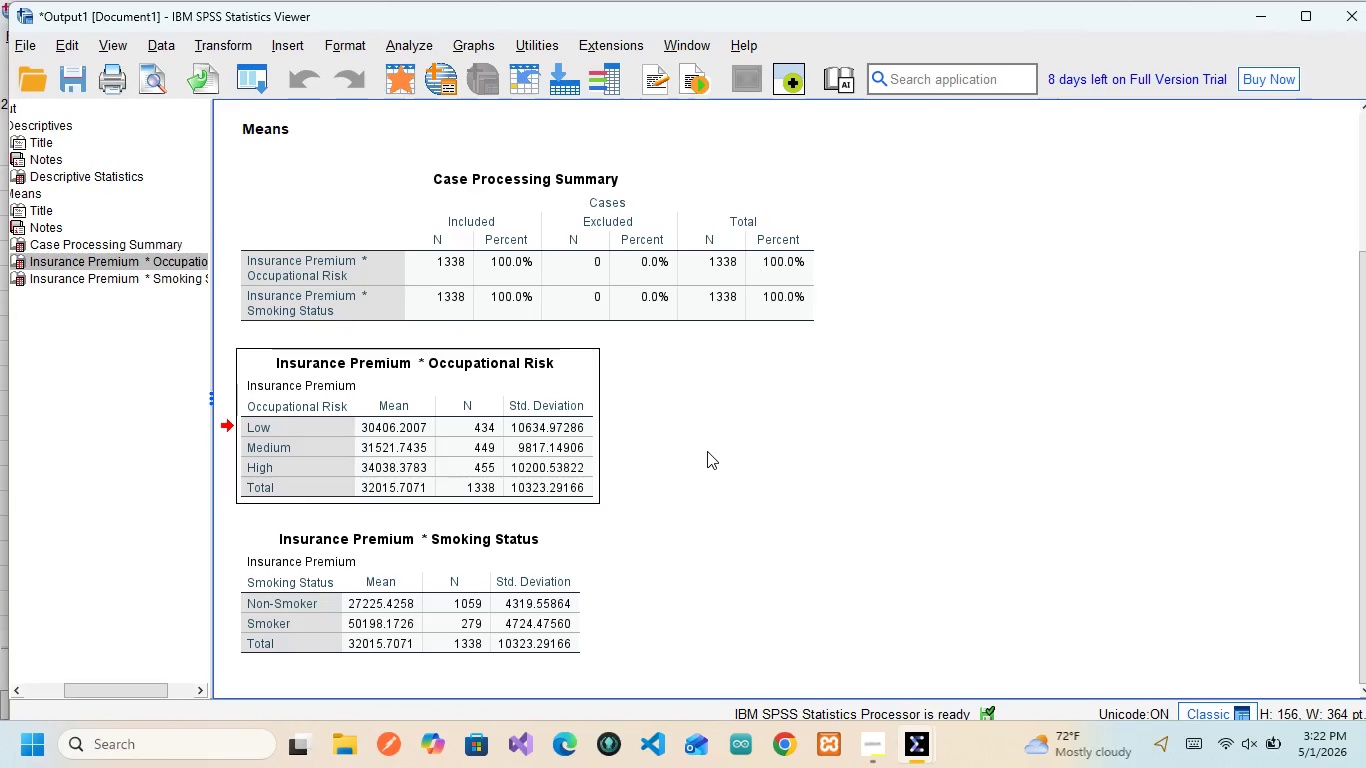 
mouse_move([545, 415])
 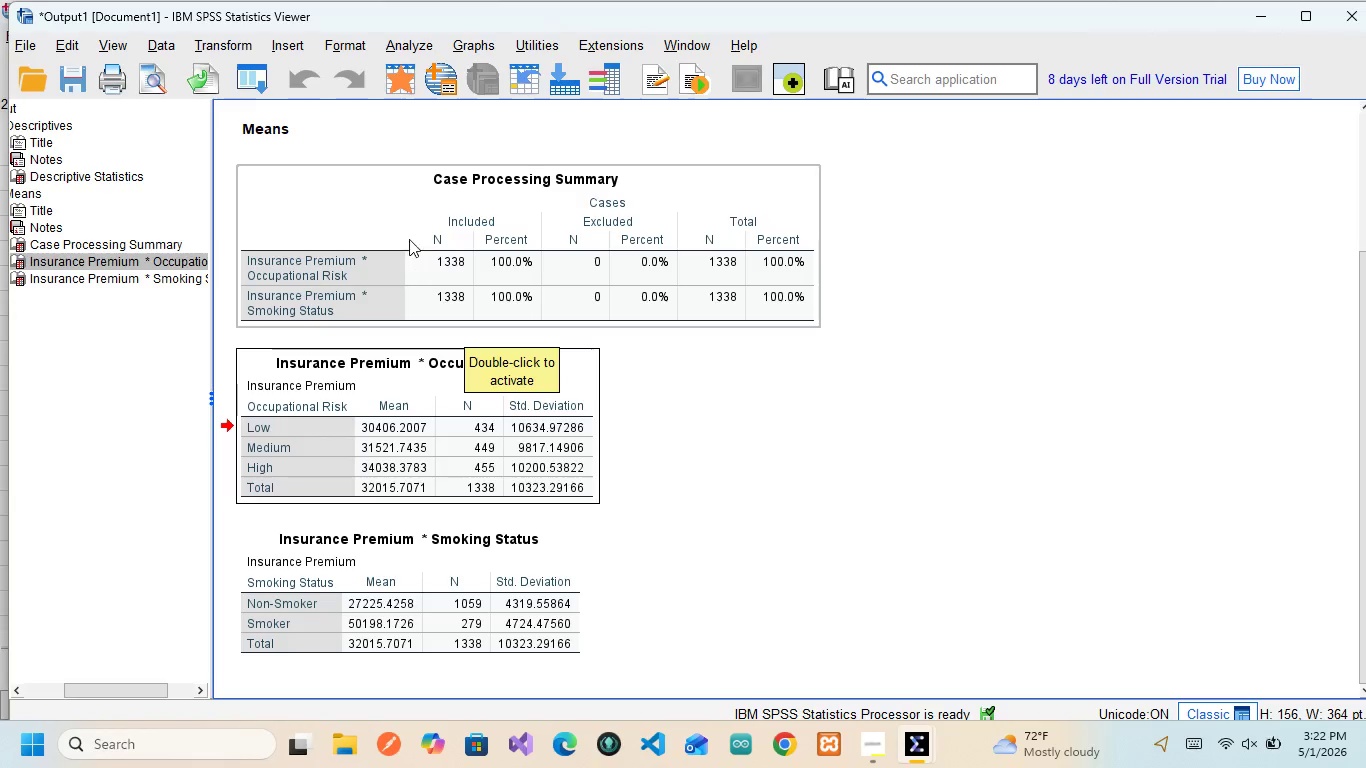 
wait(6.1)
 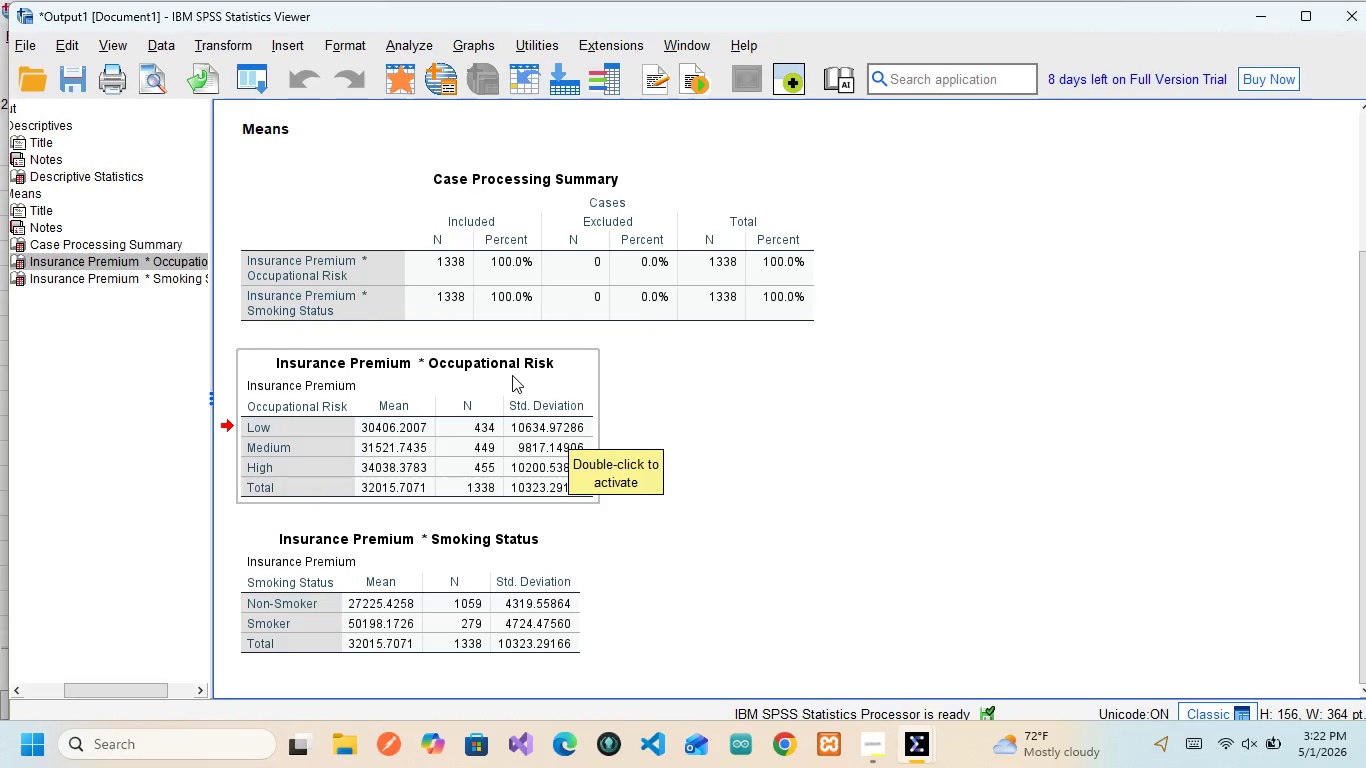 
scroll: coordinate [388, 191], scroll_direction: up, amount: 2.0
 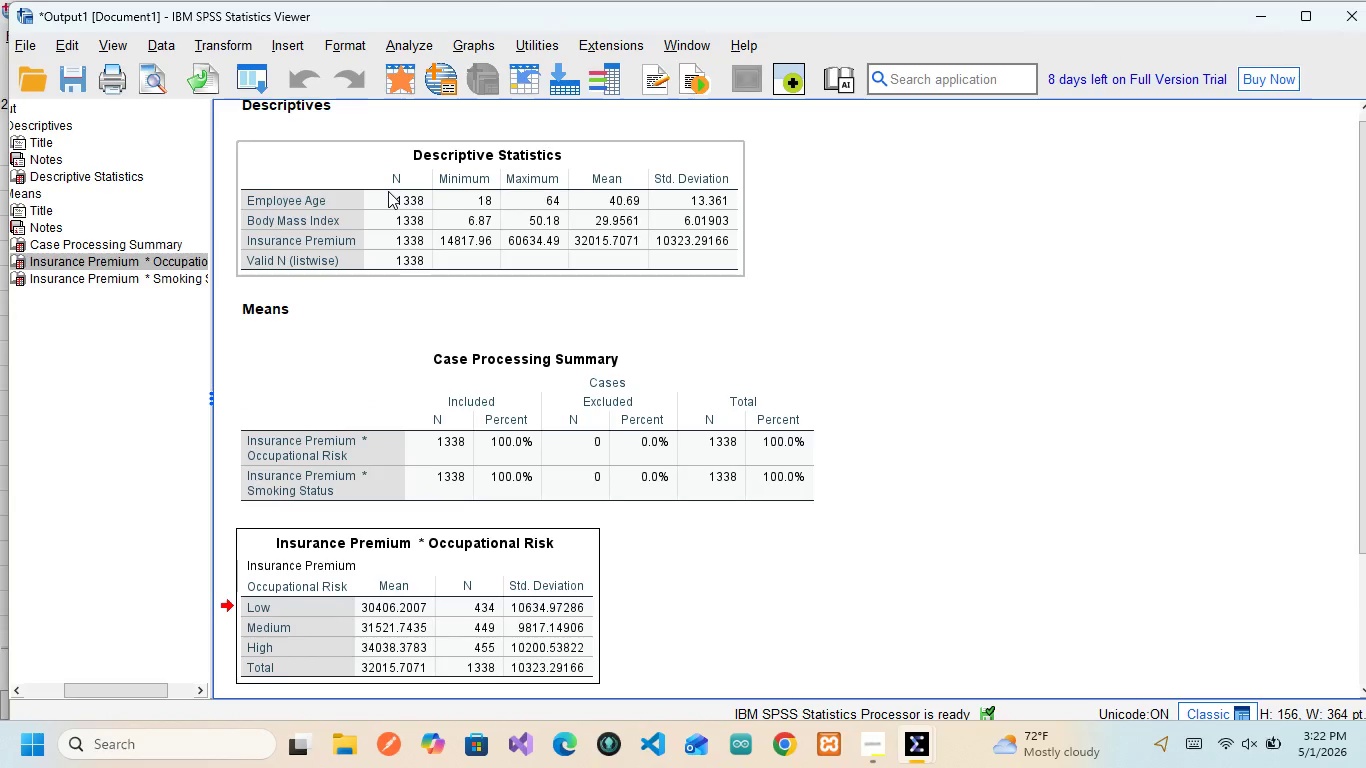 
scroll: coordinate [388, 191], scroll_direction: down, amount: 2.0
 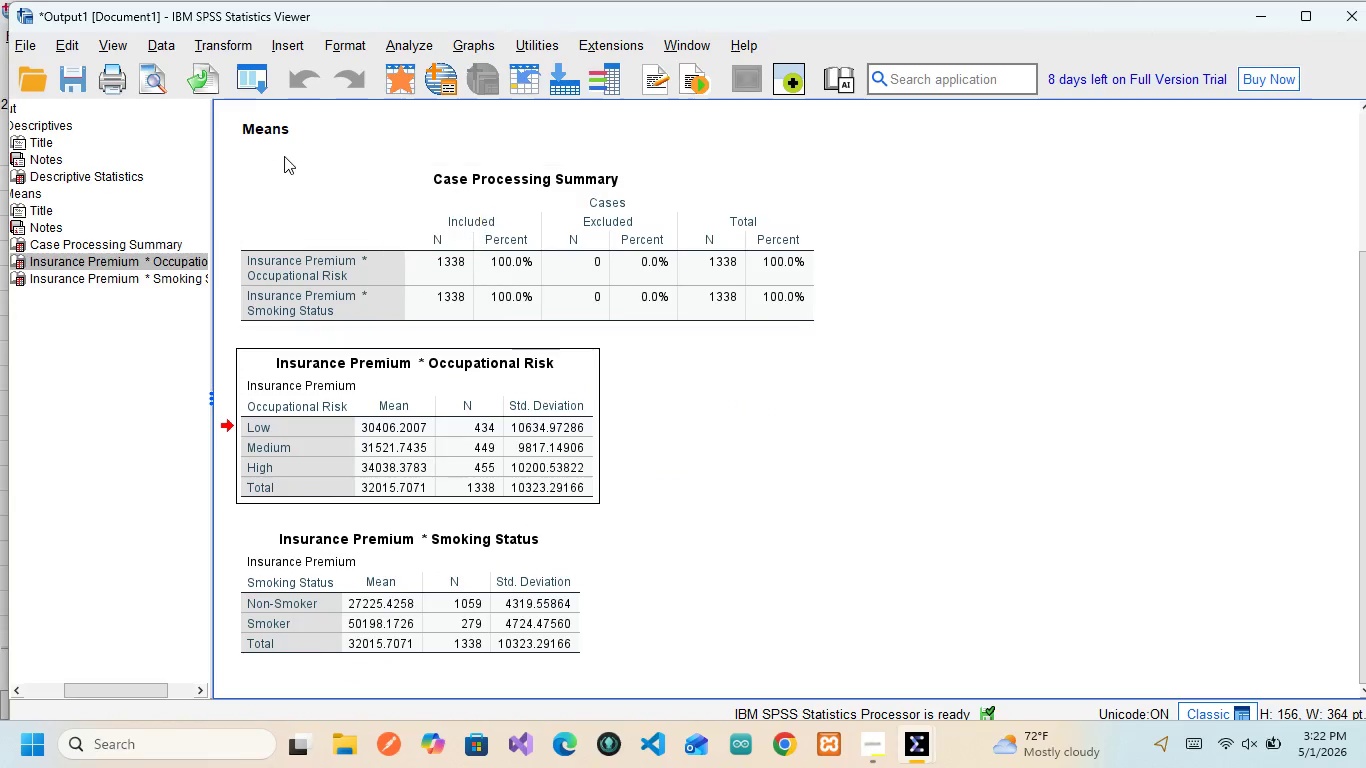 
mouse_move([245, 74])
 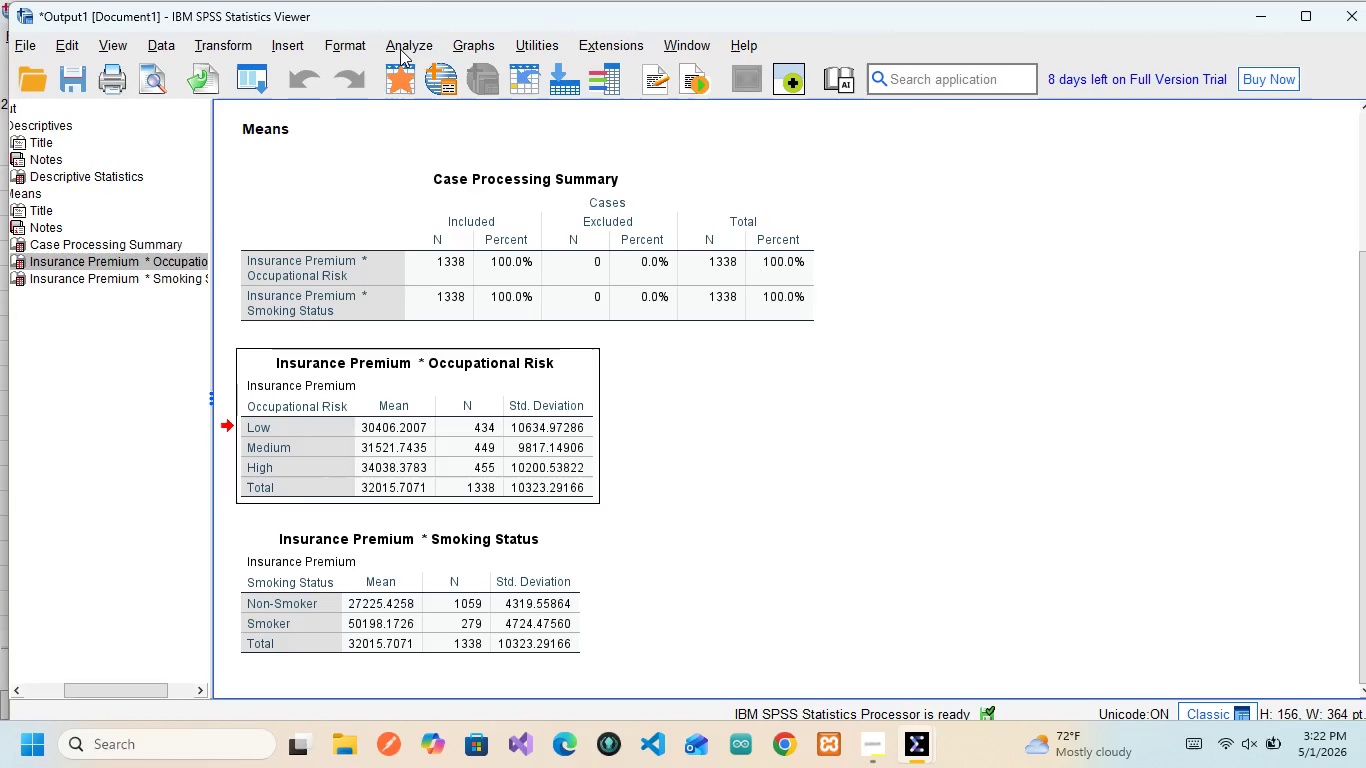 
left_click([400, 49])
 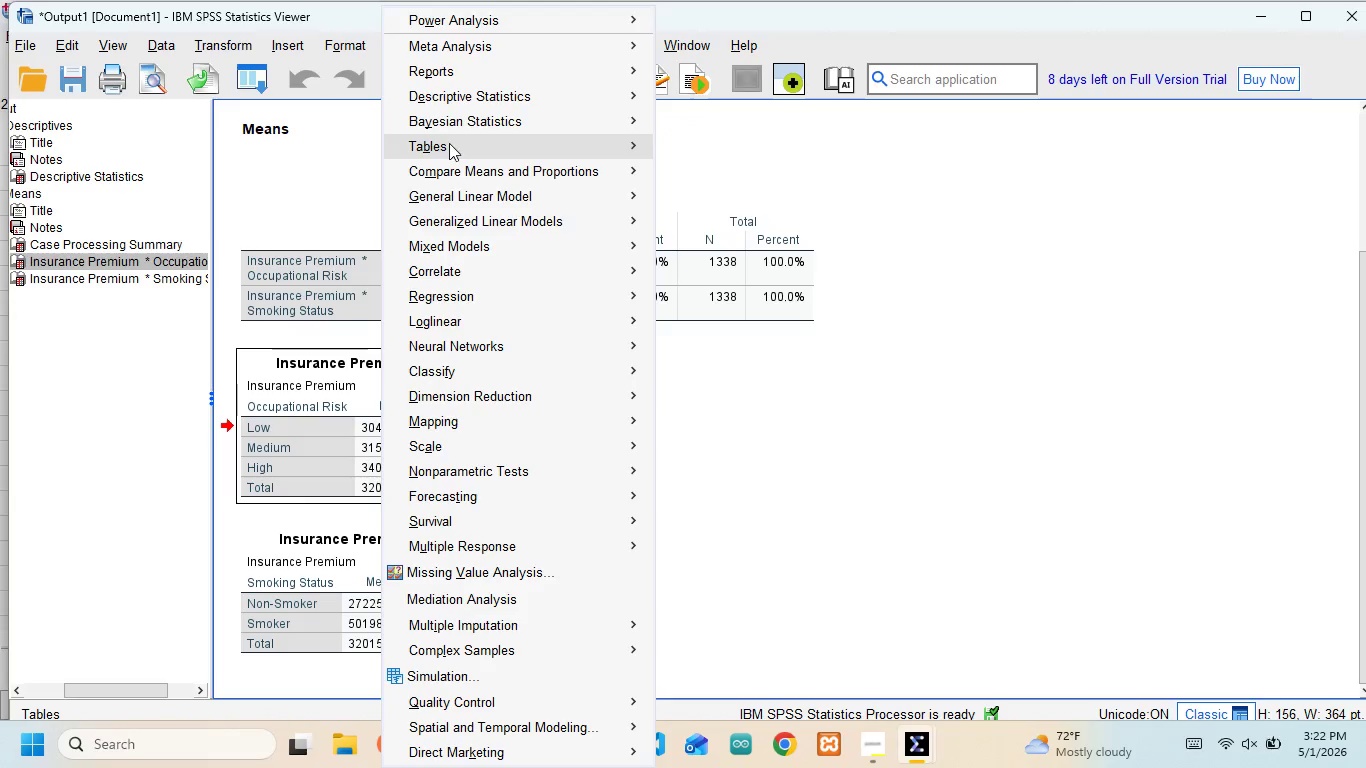 
wait(9.6)
 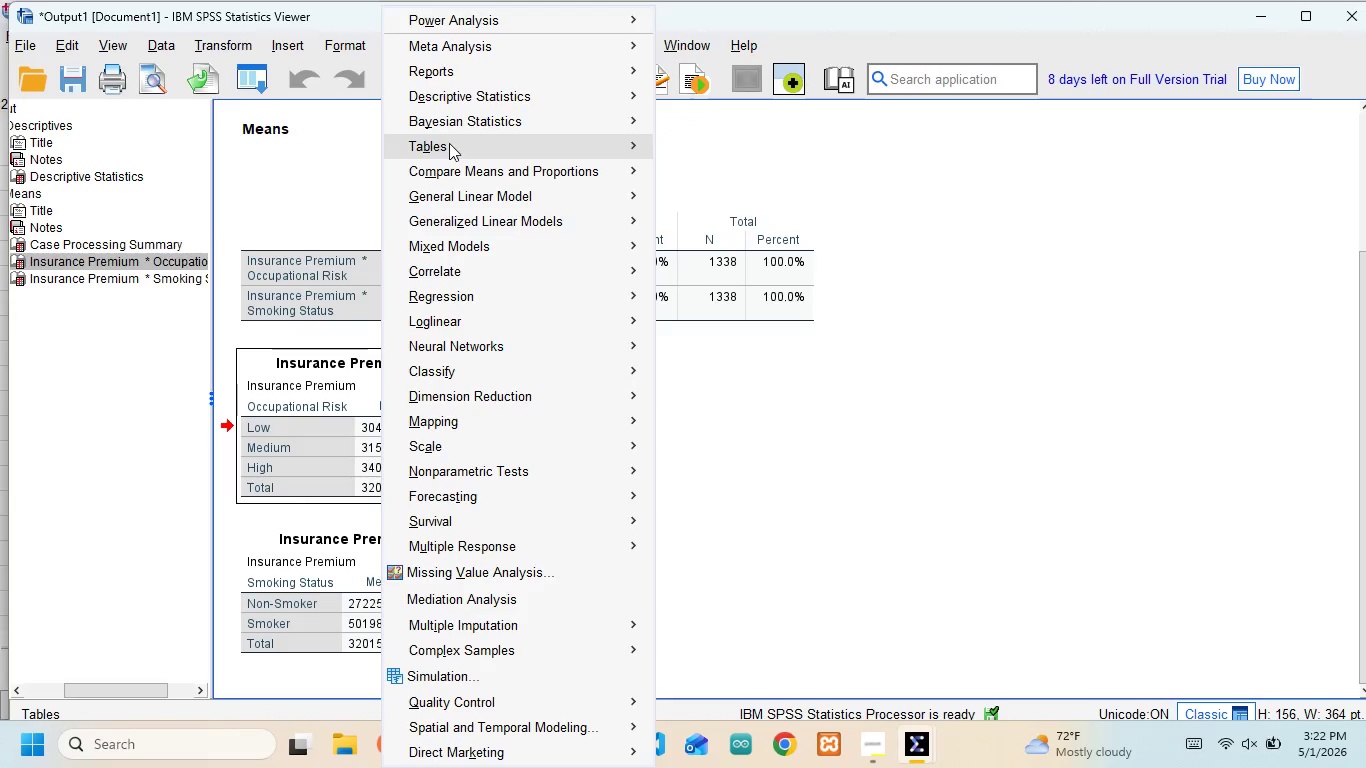 
mouse_move([481, 289])
 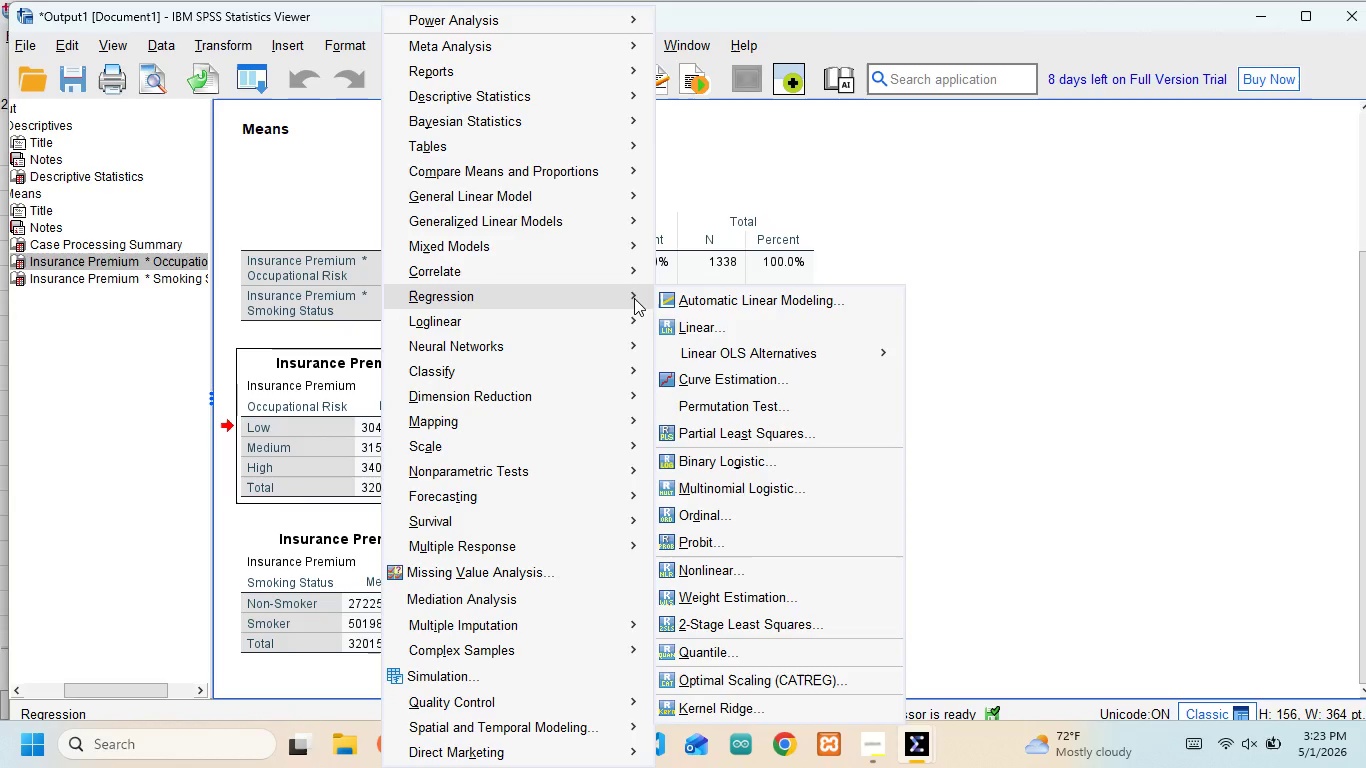 
left_click([634, 298])
 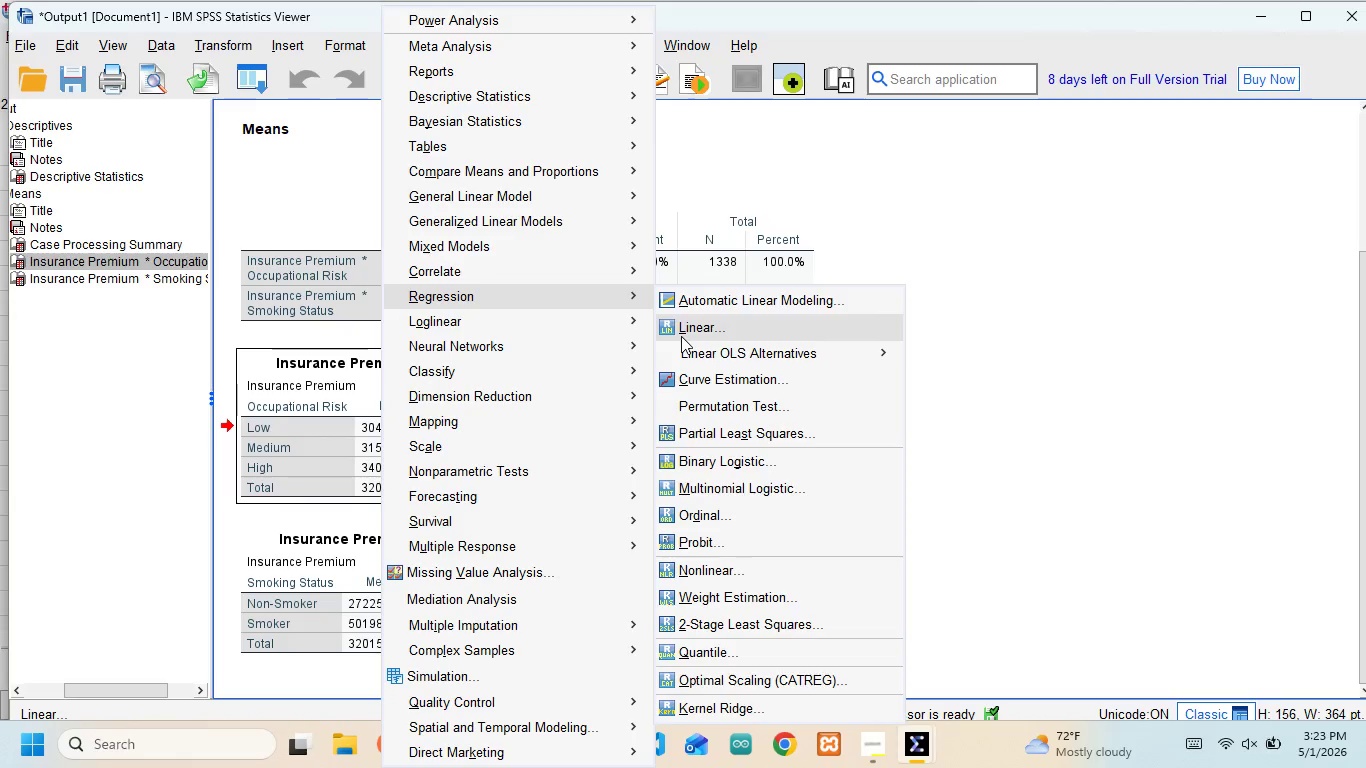 
left_click([681, 336])
 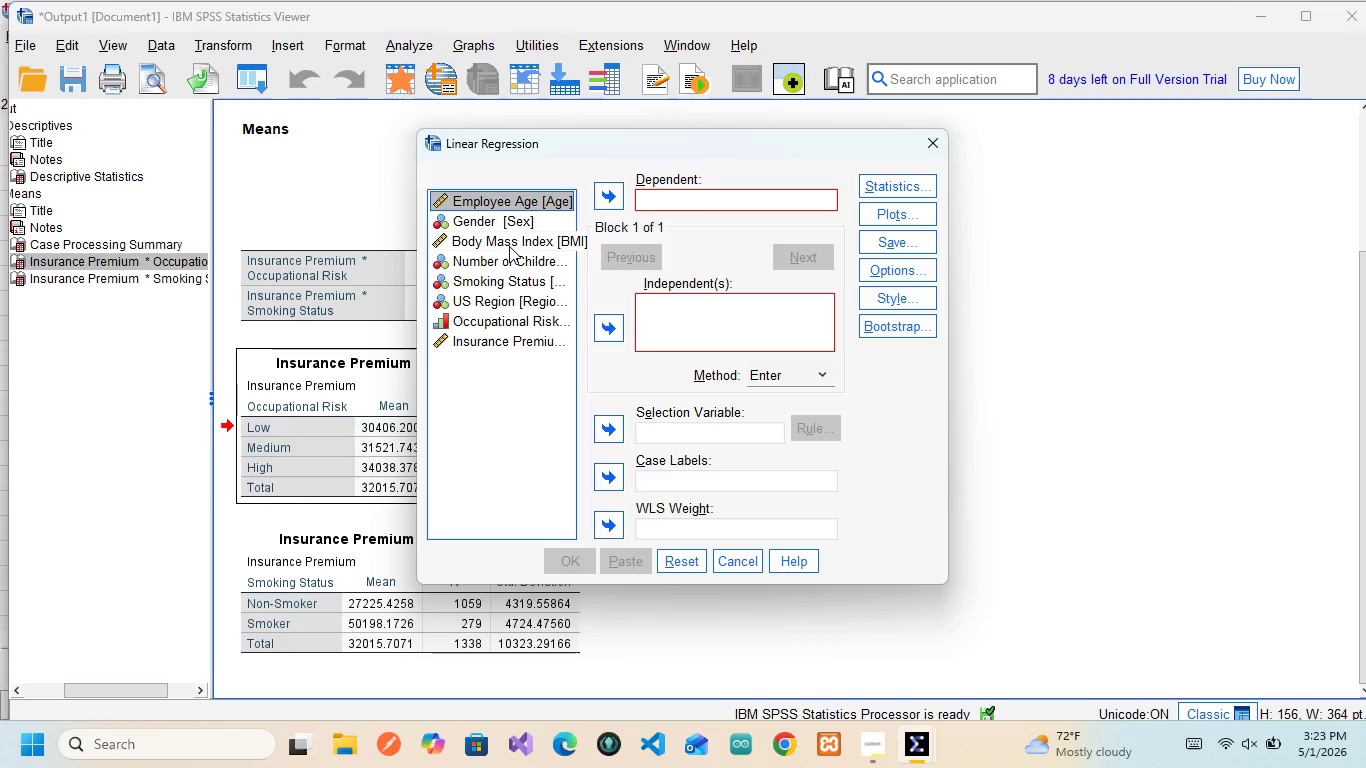 
wait(13.69)
 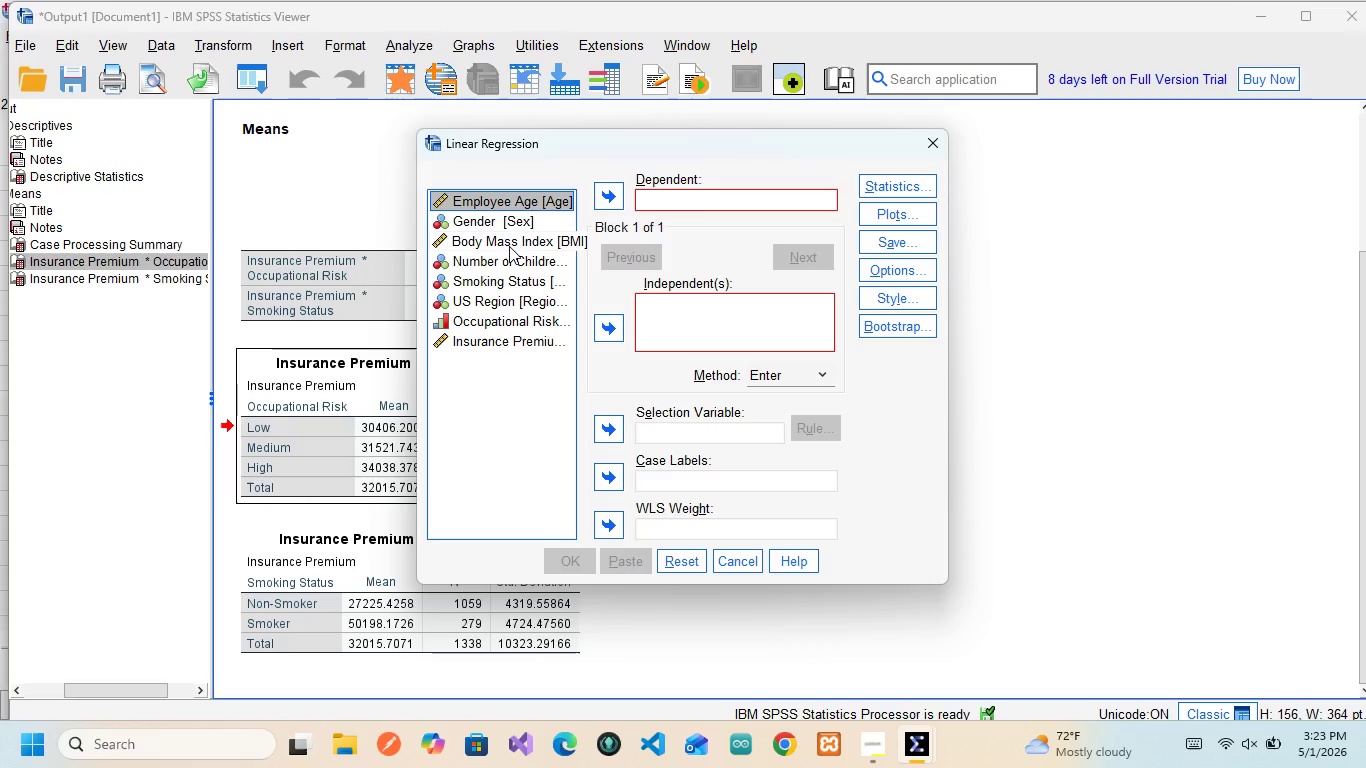 
left_click([495, 336])
 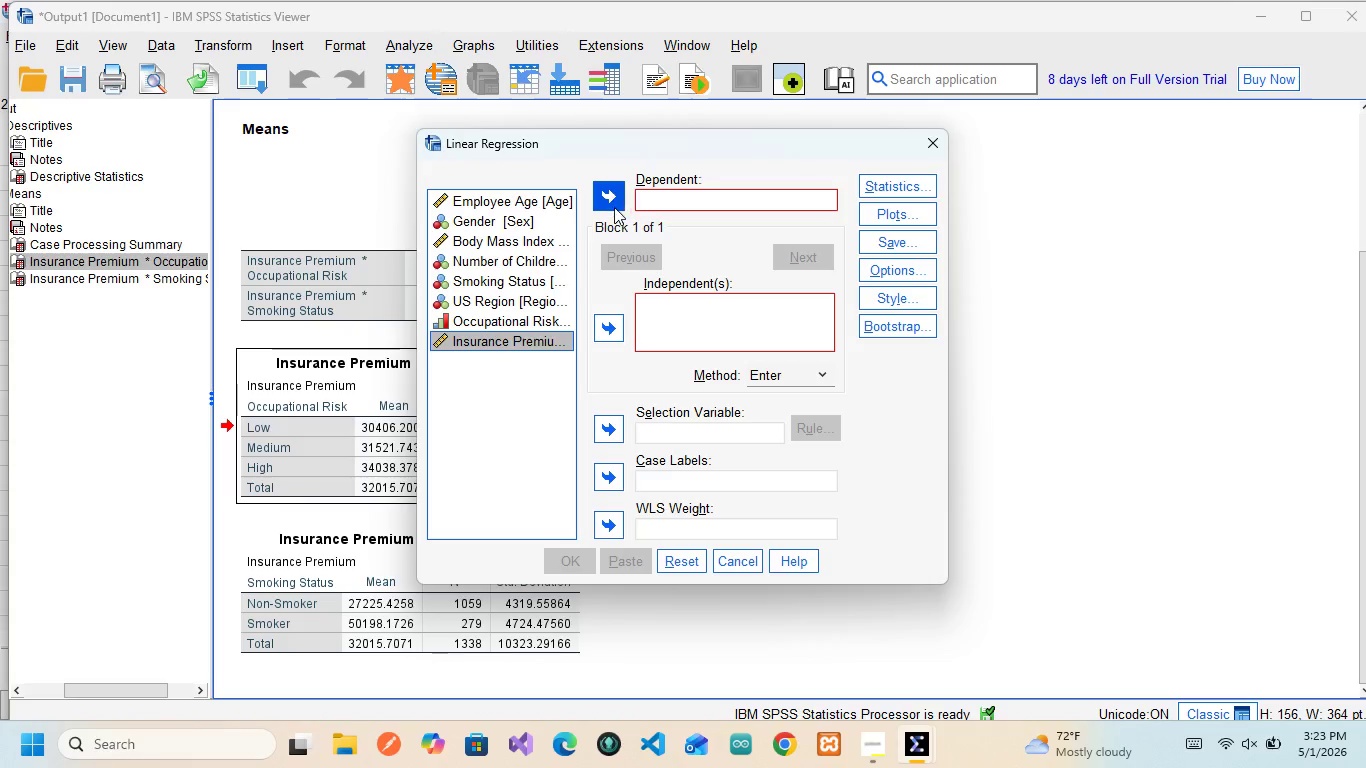 
left_click([614, 207])
 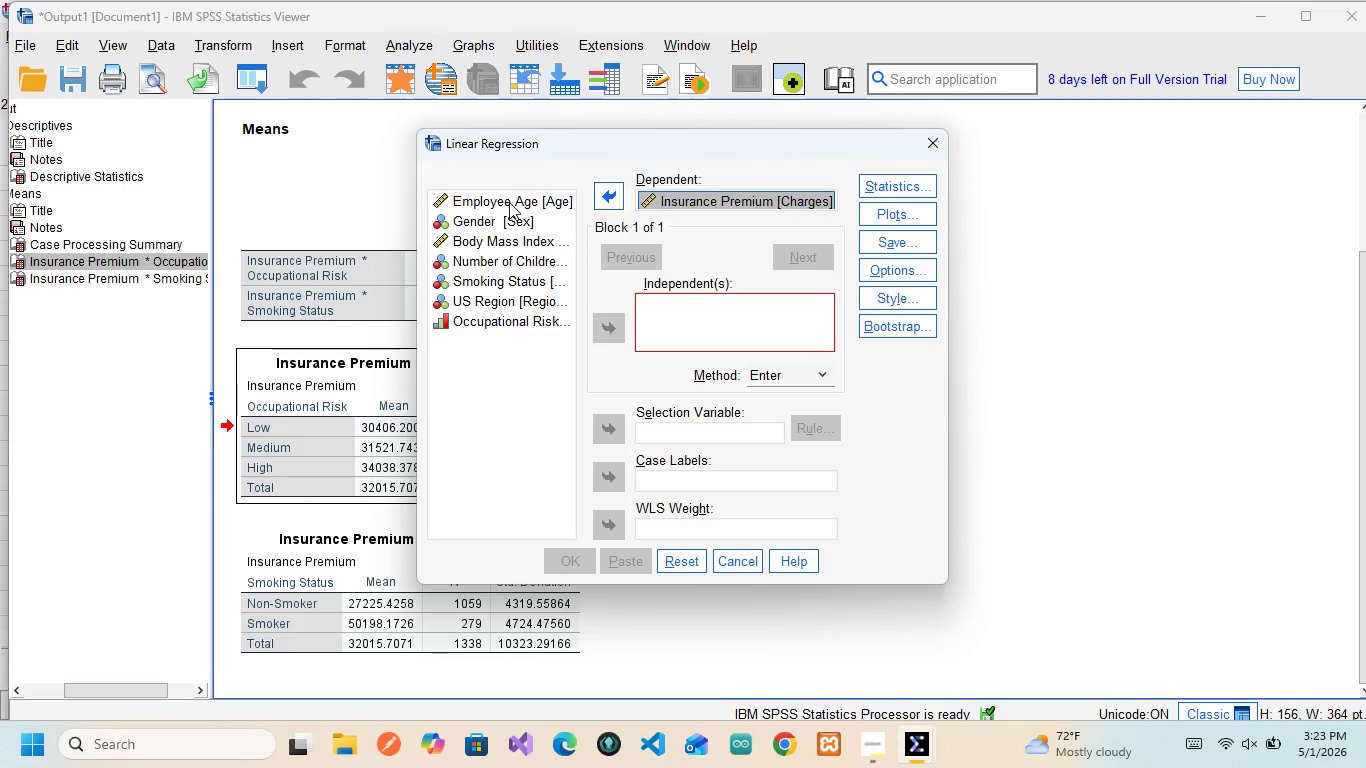 
wait(5.42)
 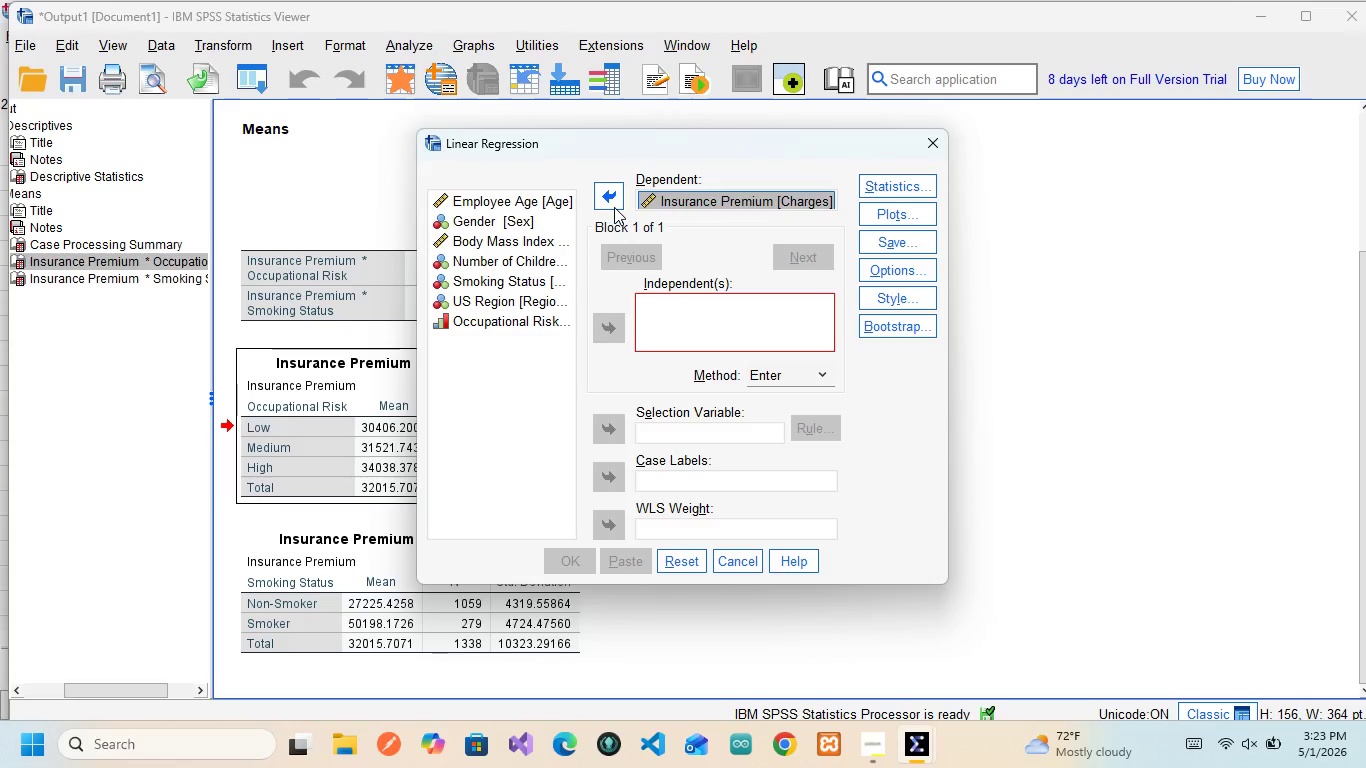 
left_click([509, 202])
 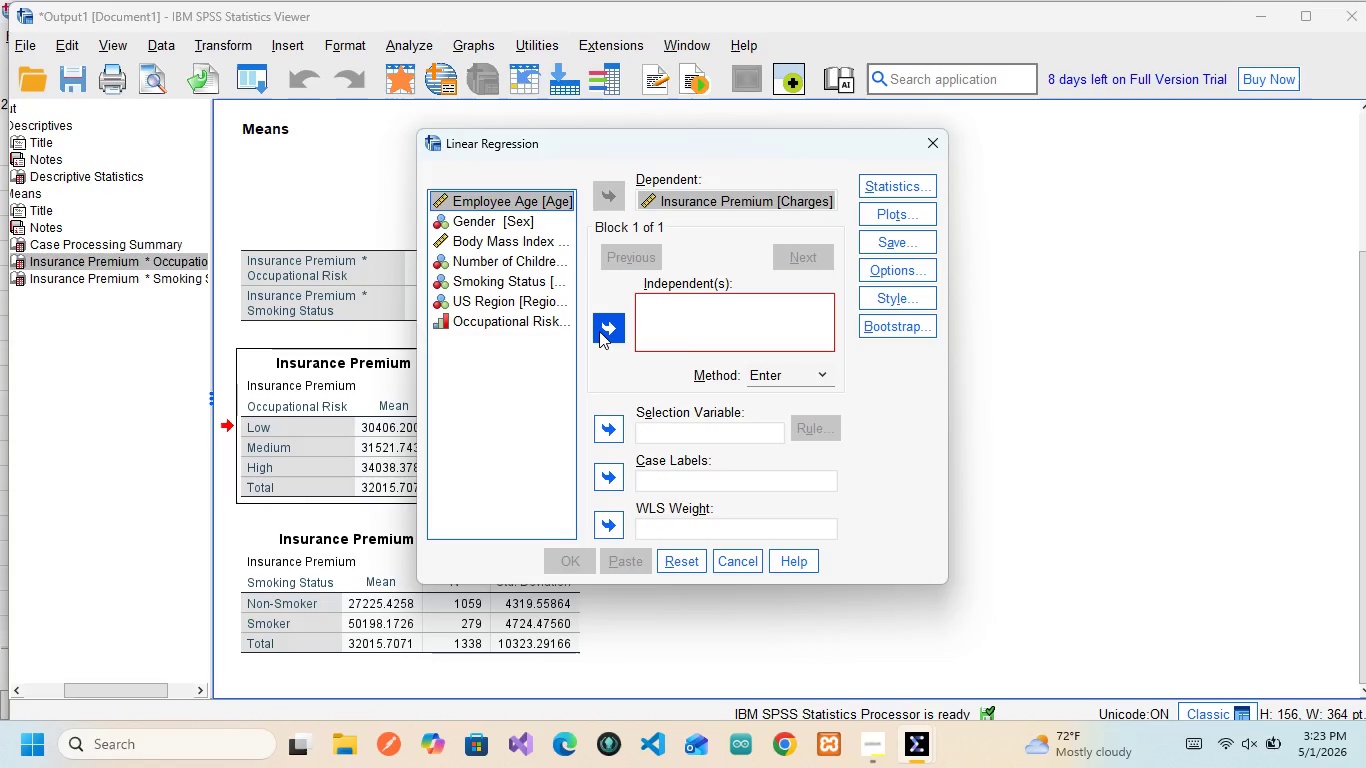 
left_click([599, 331])
 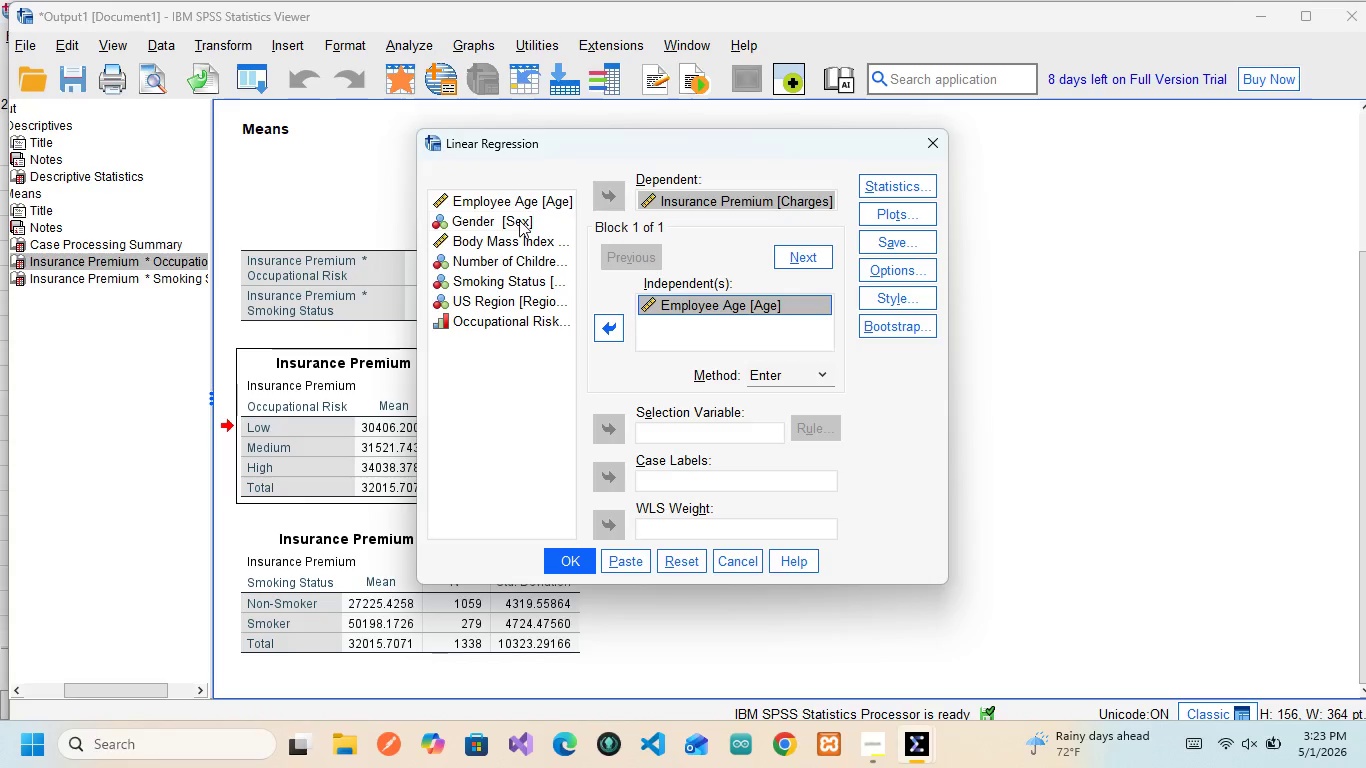 
wait(6.95)
 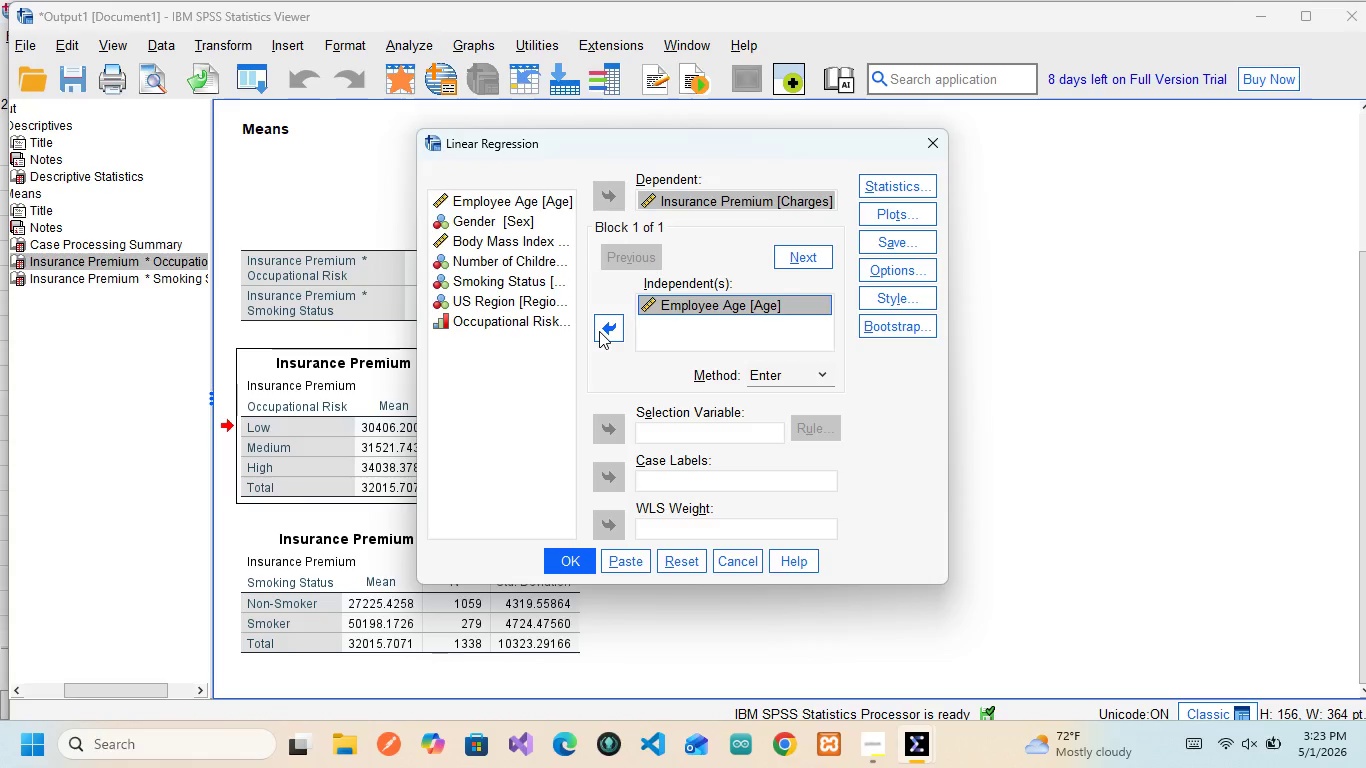 
left_click([516, 236])
 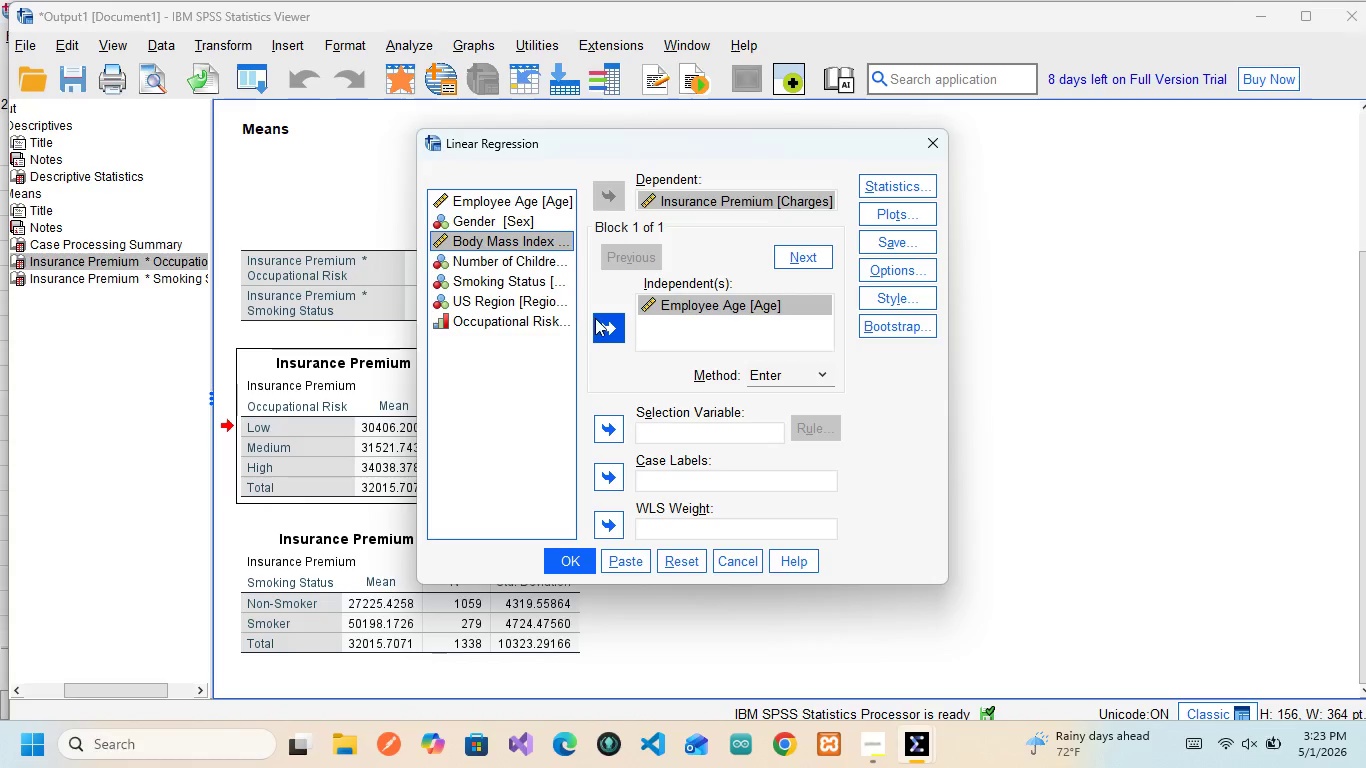 
left_click([600, 323])
 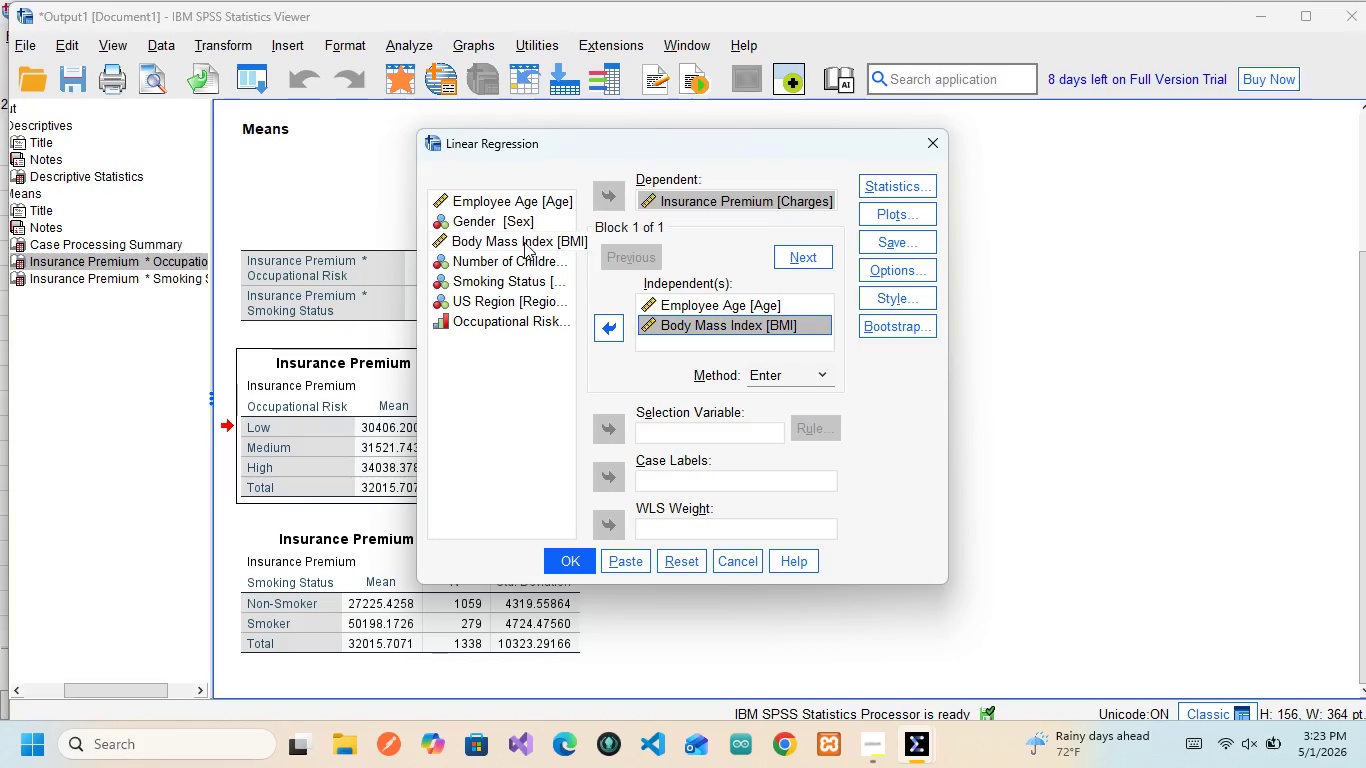 
wait(7.75)
 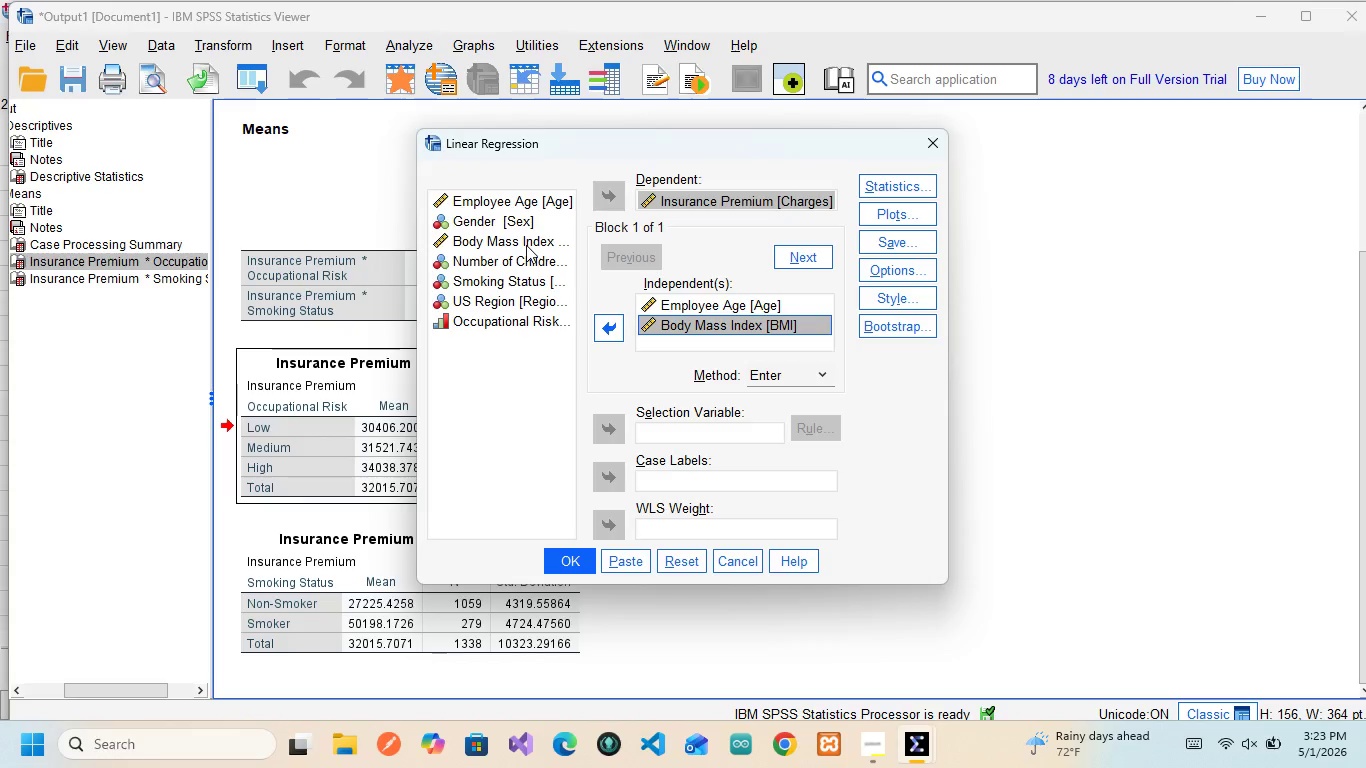 
left_click([490, 282])
 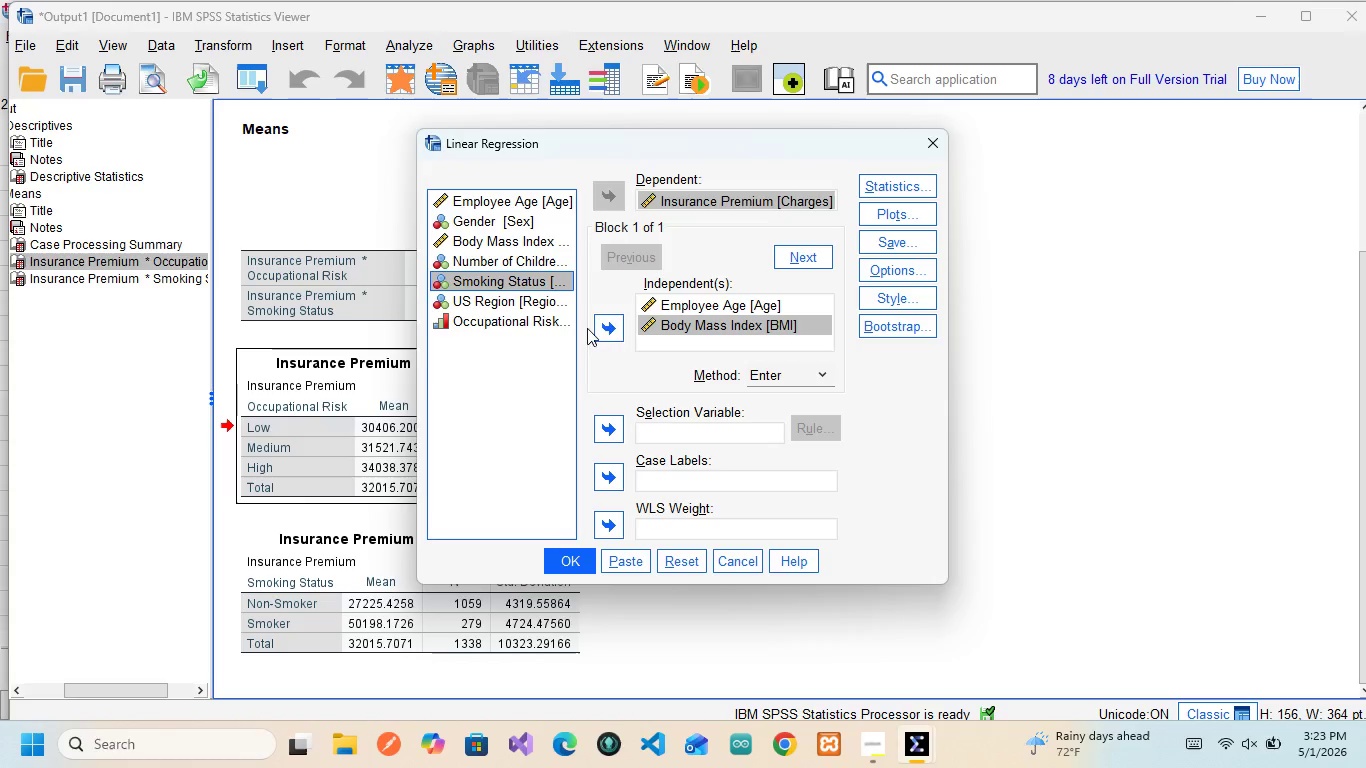 
left_click([600, 335])
 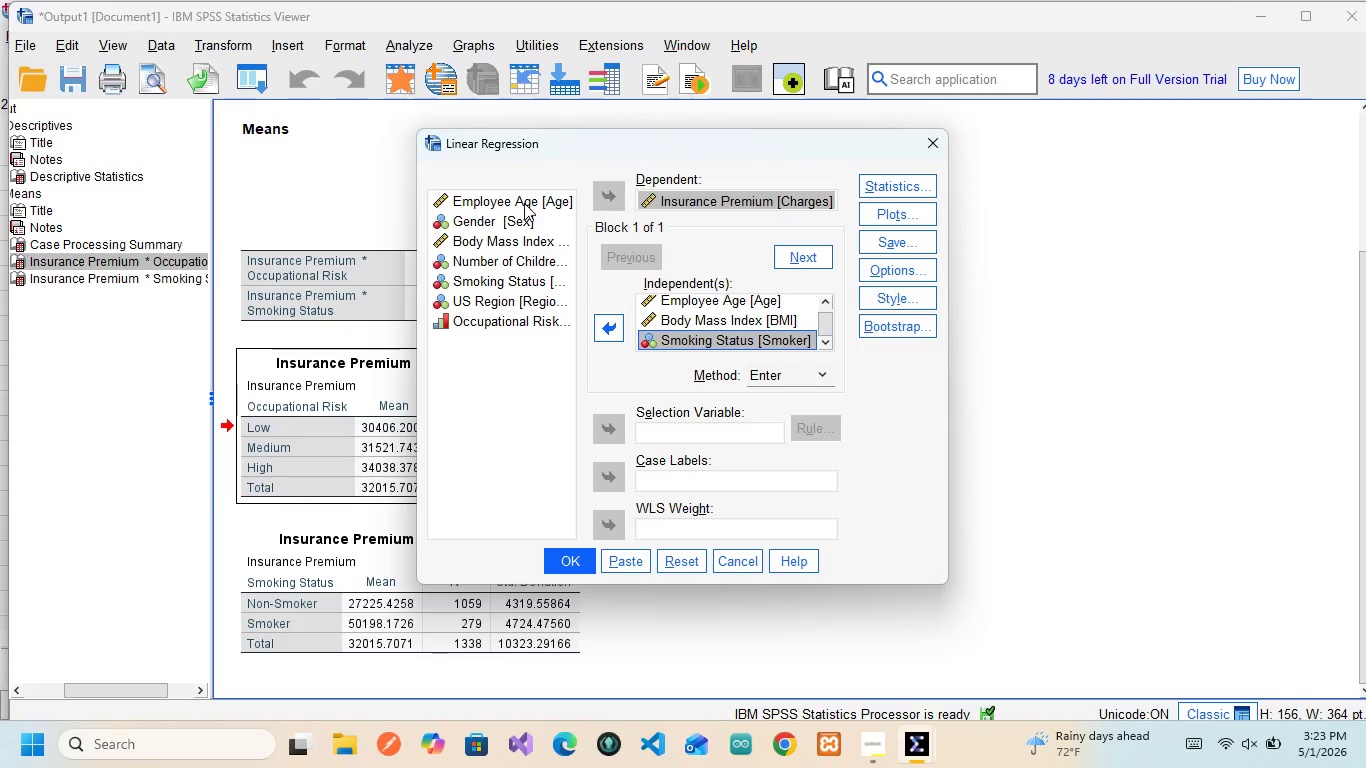 
wait(9.5)
 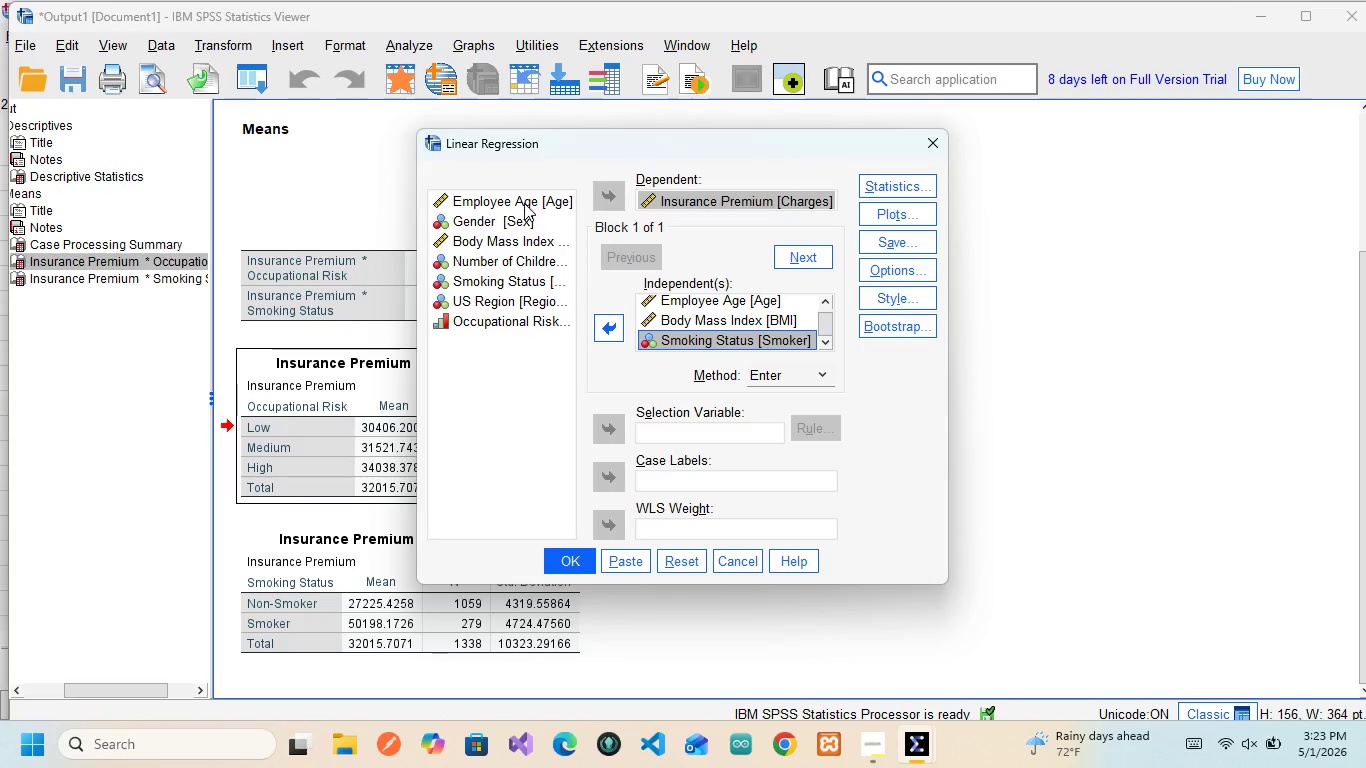 
left_click([499, 324])
 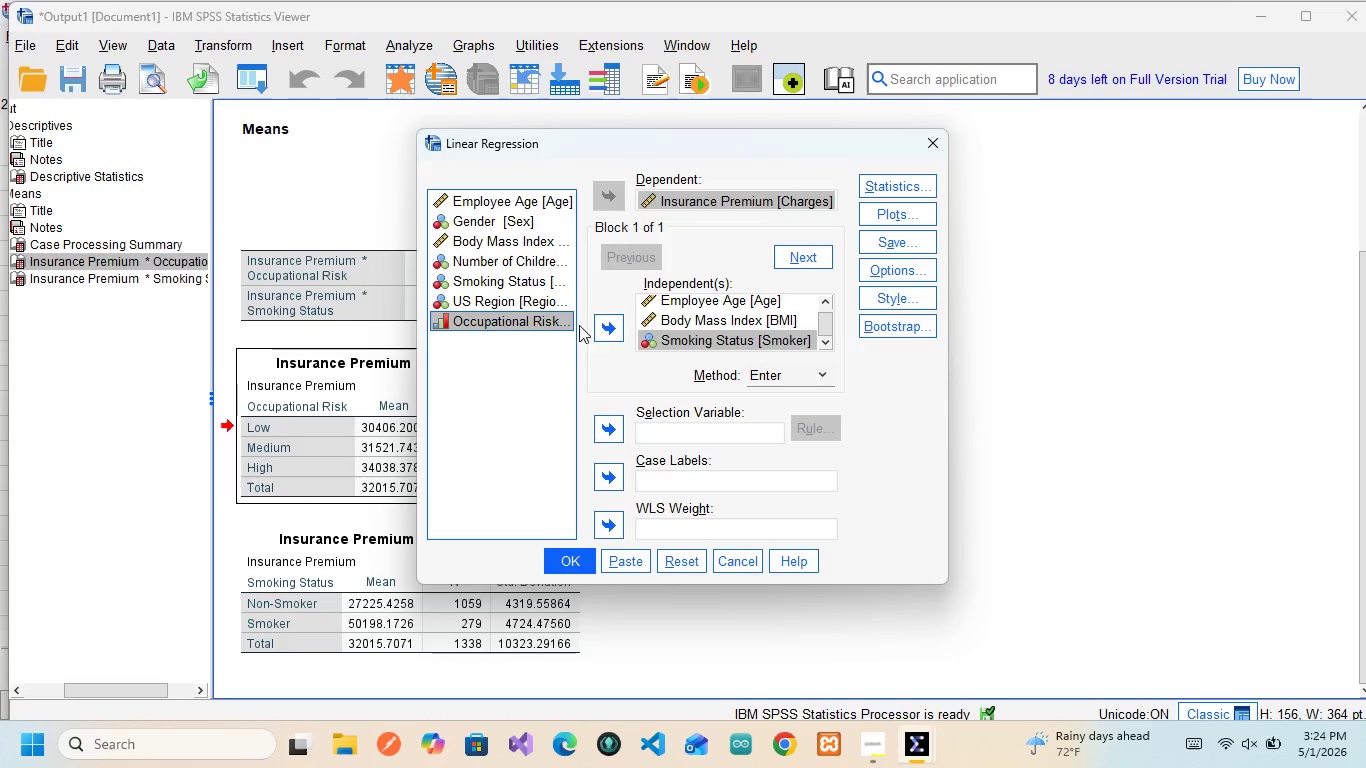 
wait(6.3)
 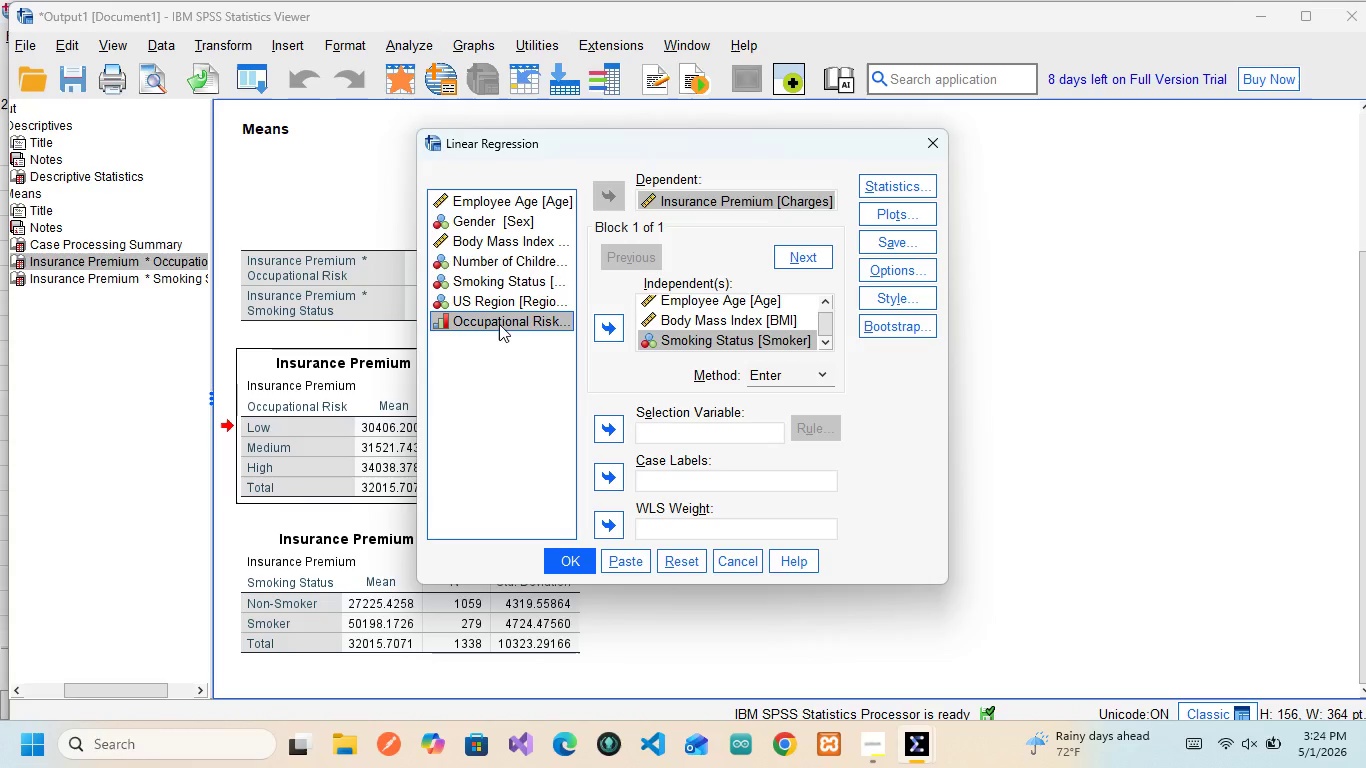 
left_click([601, 326])
 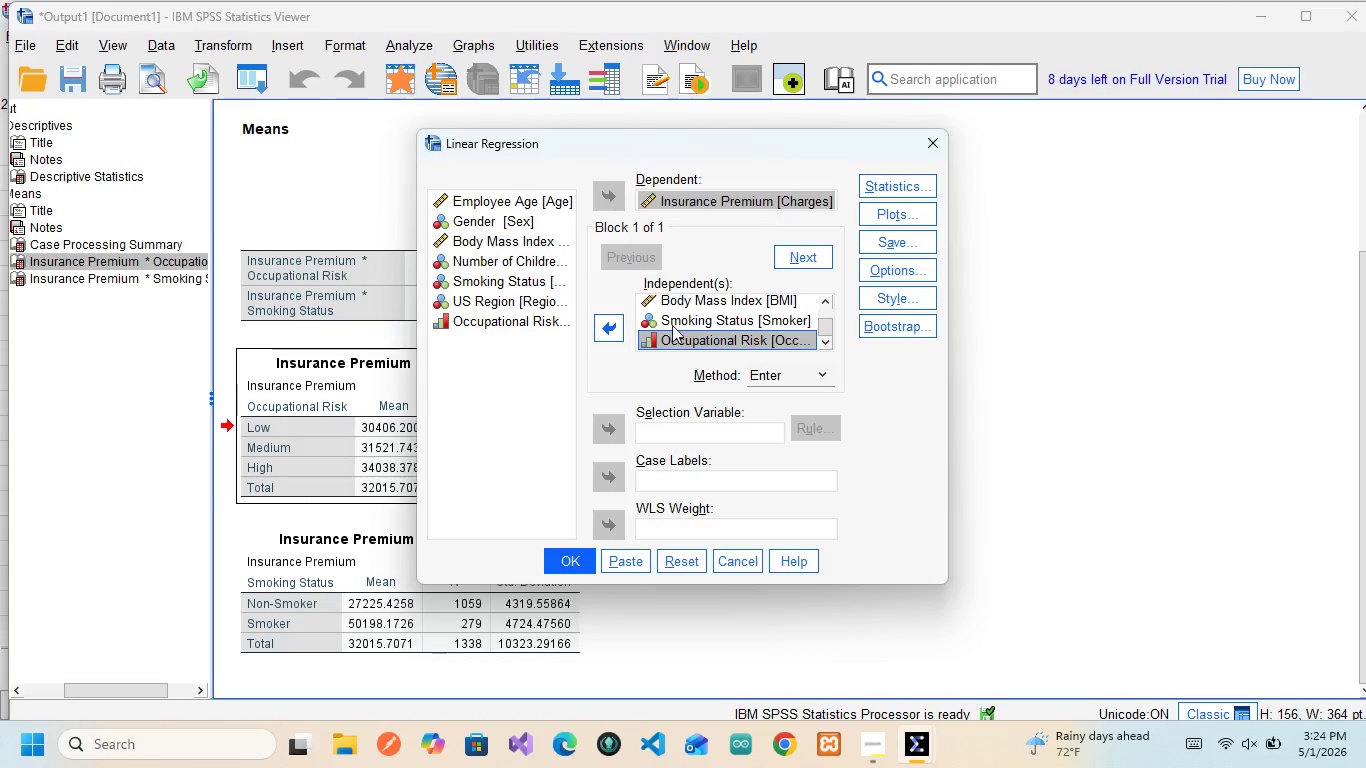 
wait(7.14)
 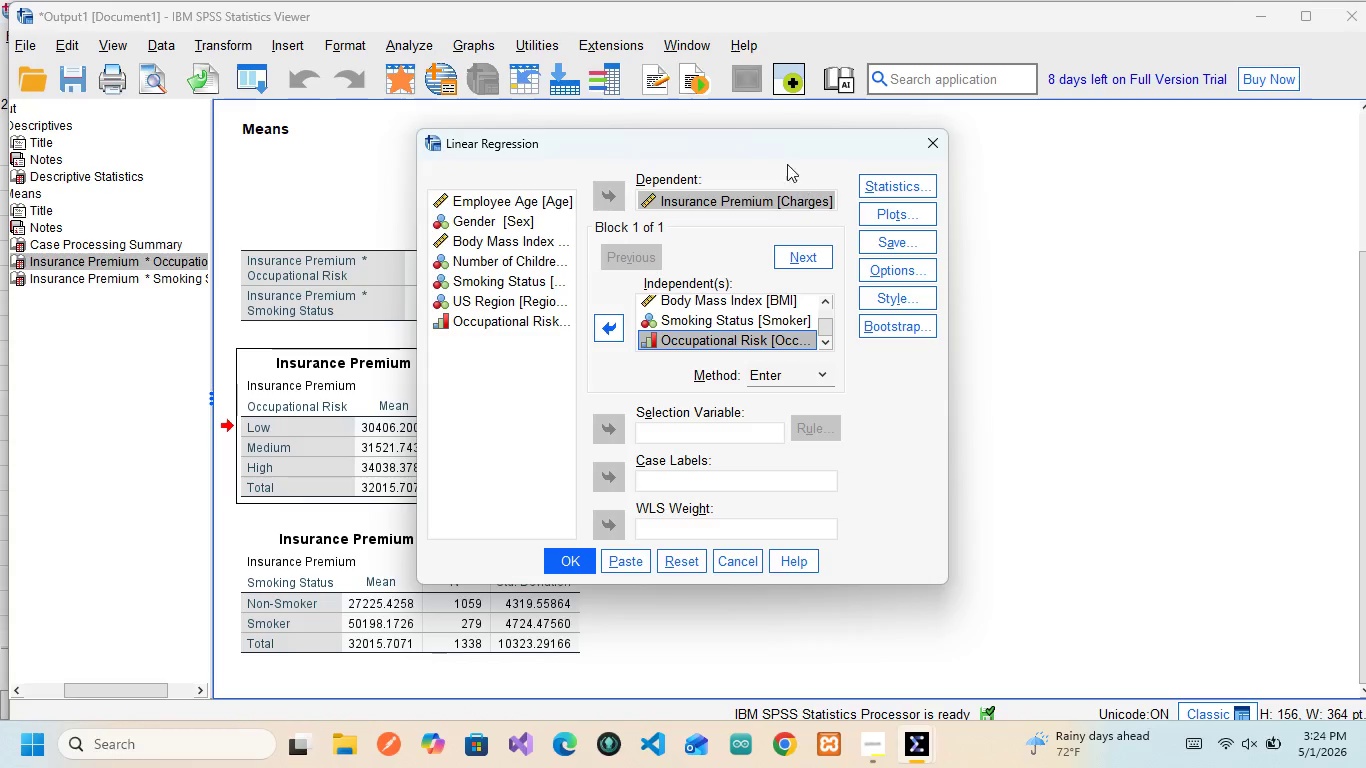 
left_click([672, 317])
 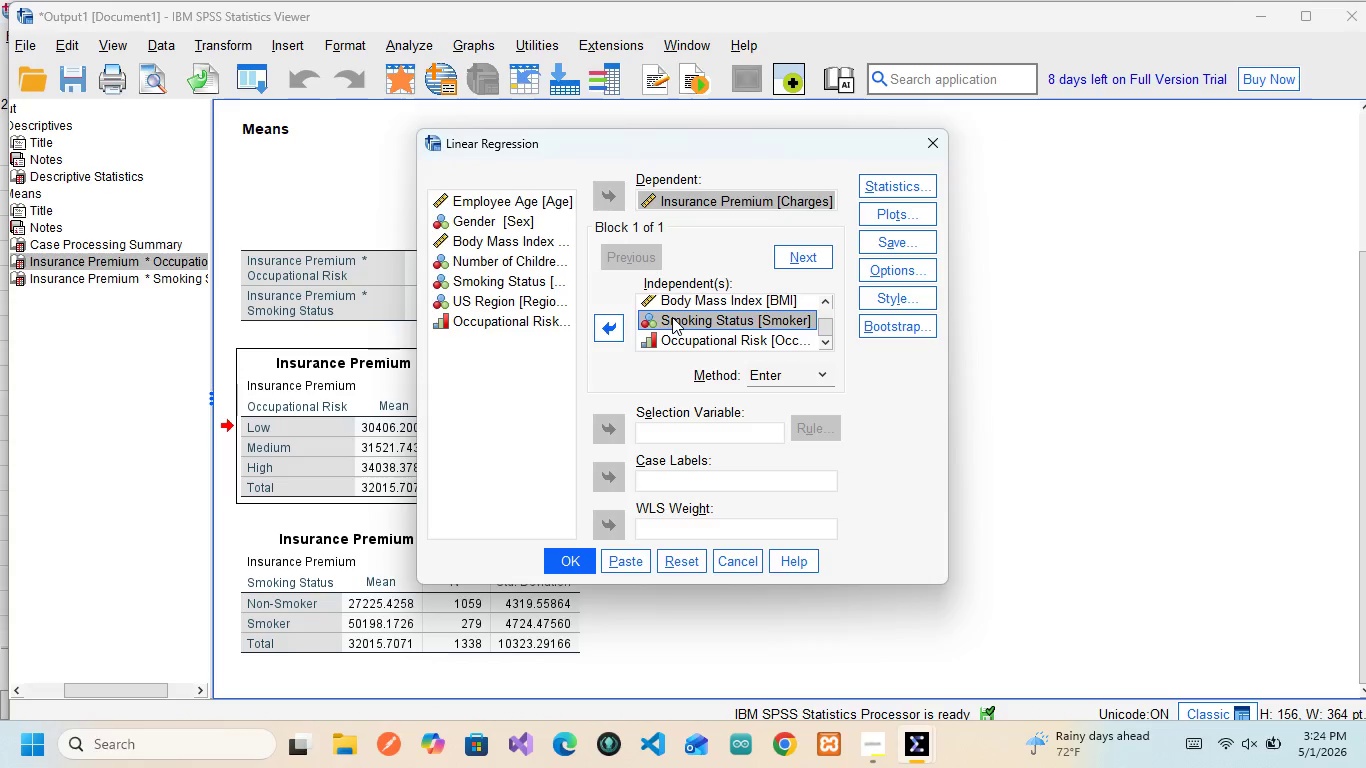 
scroll: coordinate [672, 317], scroll_direction: none, amount: 0.0
 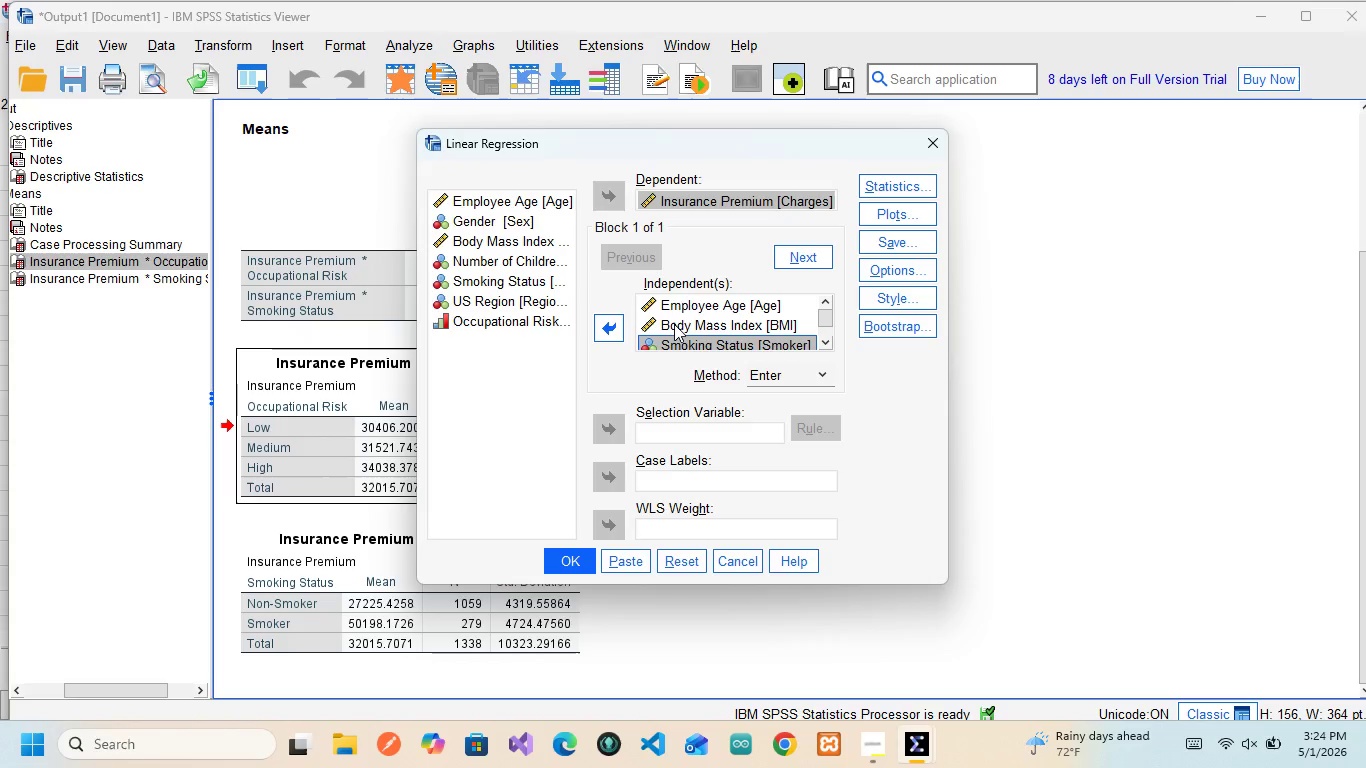 
left_click([674, 324])
 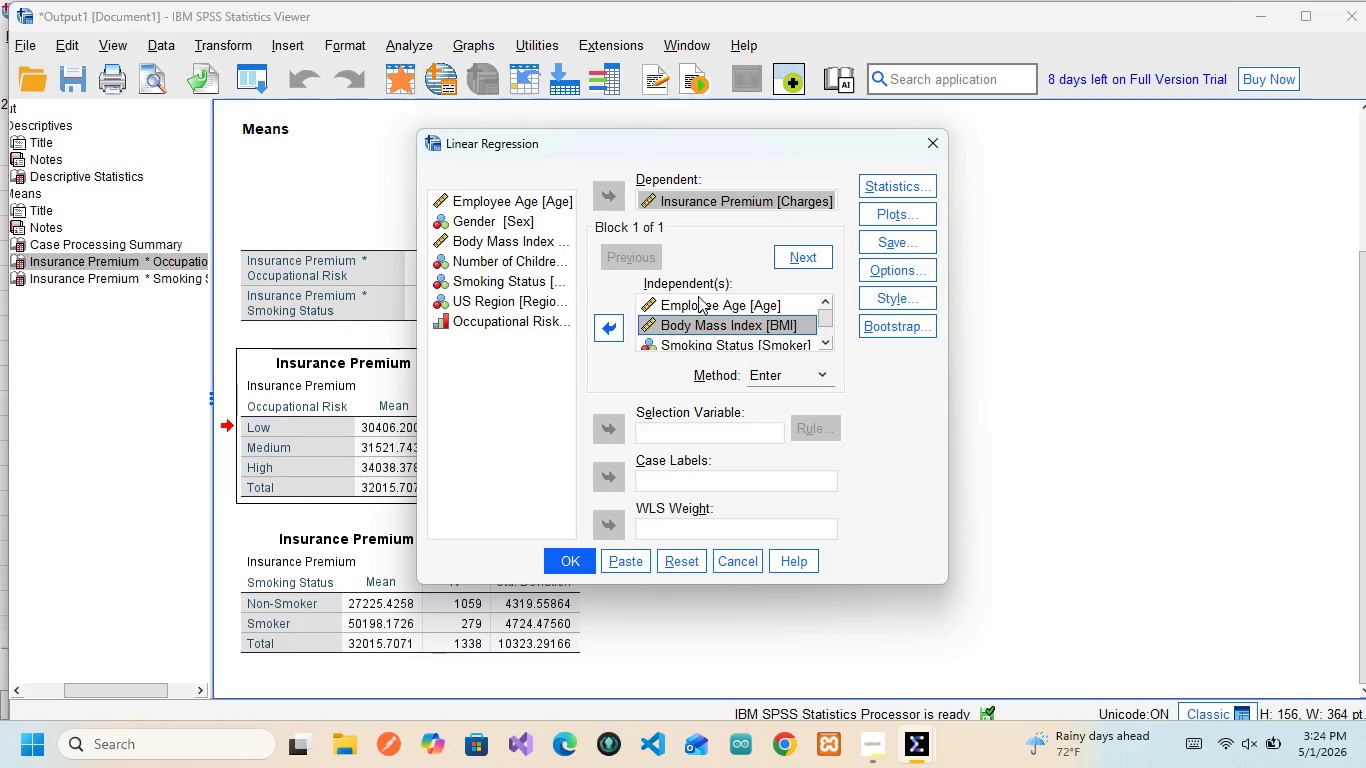 
left_click([698, 299])
 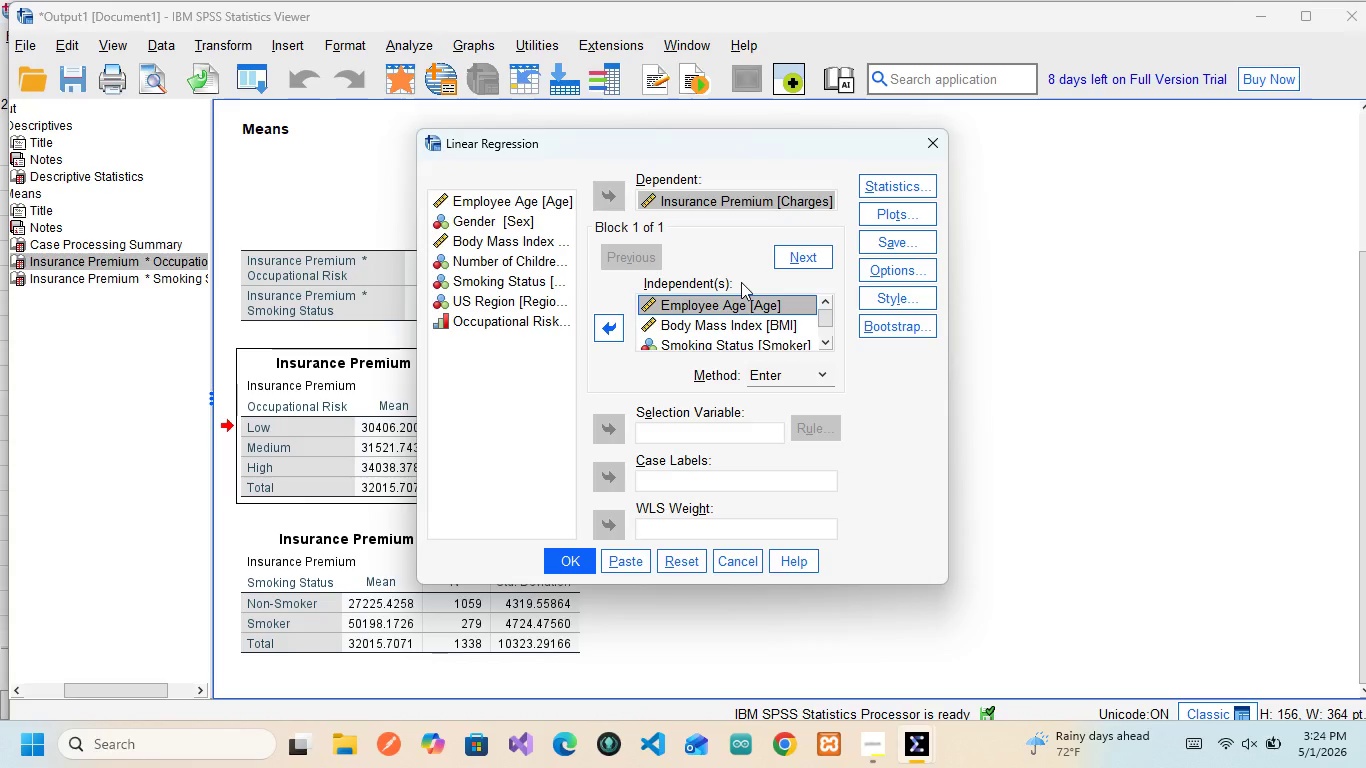 
wait(9.56)
 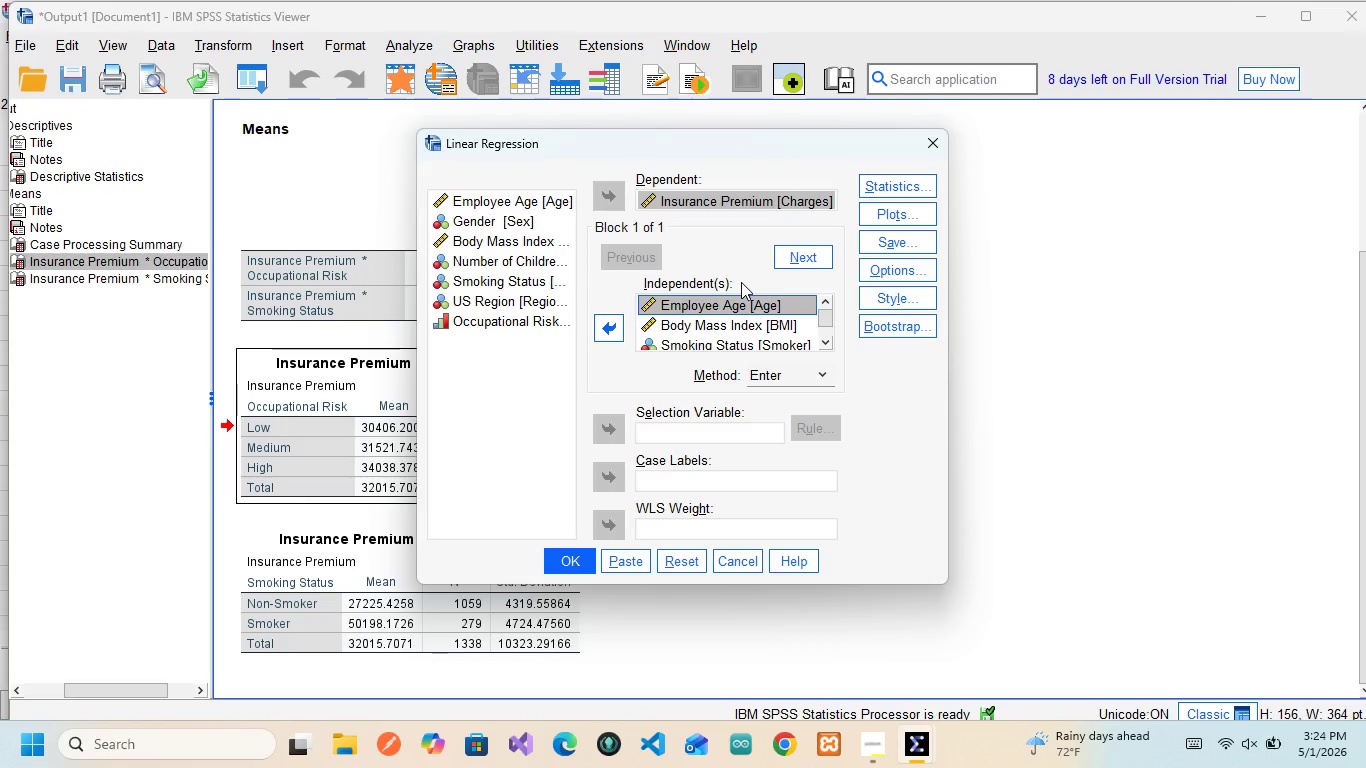 
left_click([870, 197])
 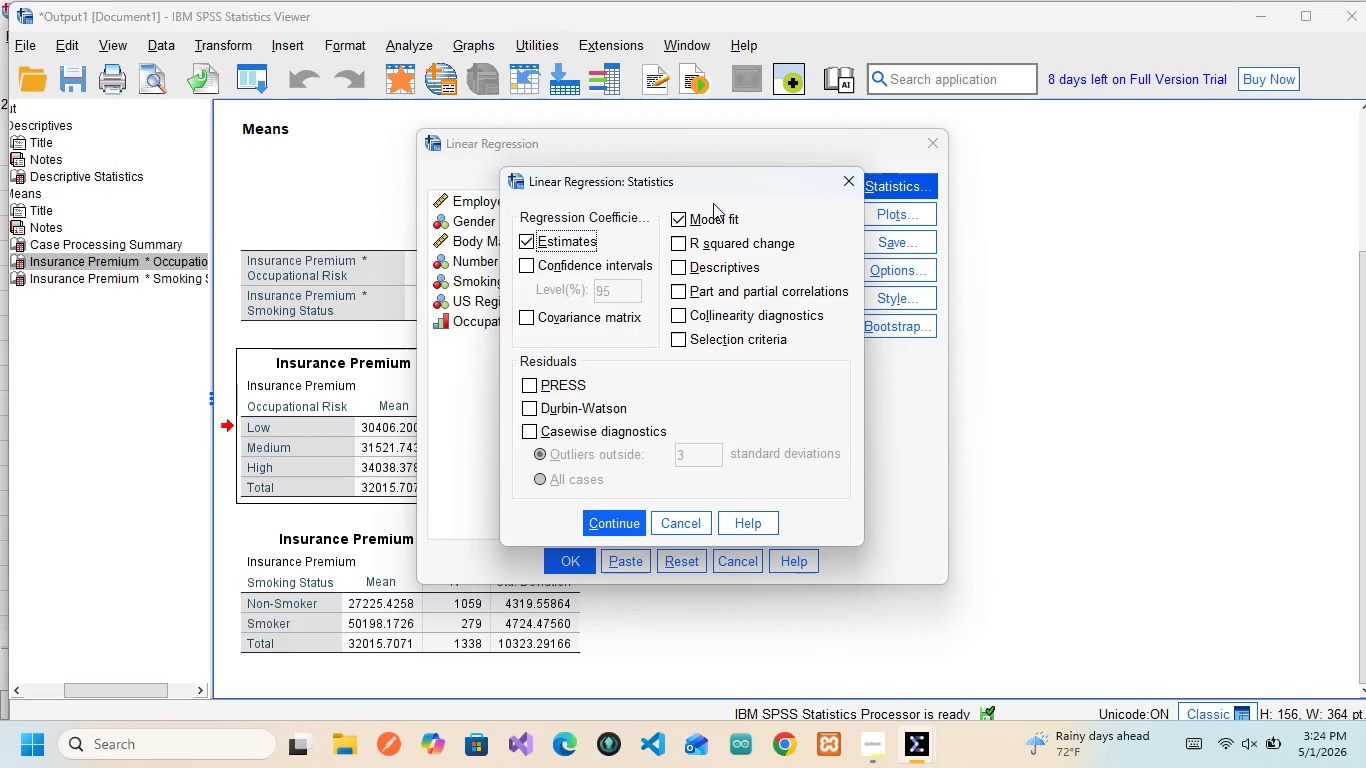 
wait(19.11)
 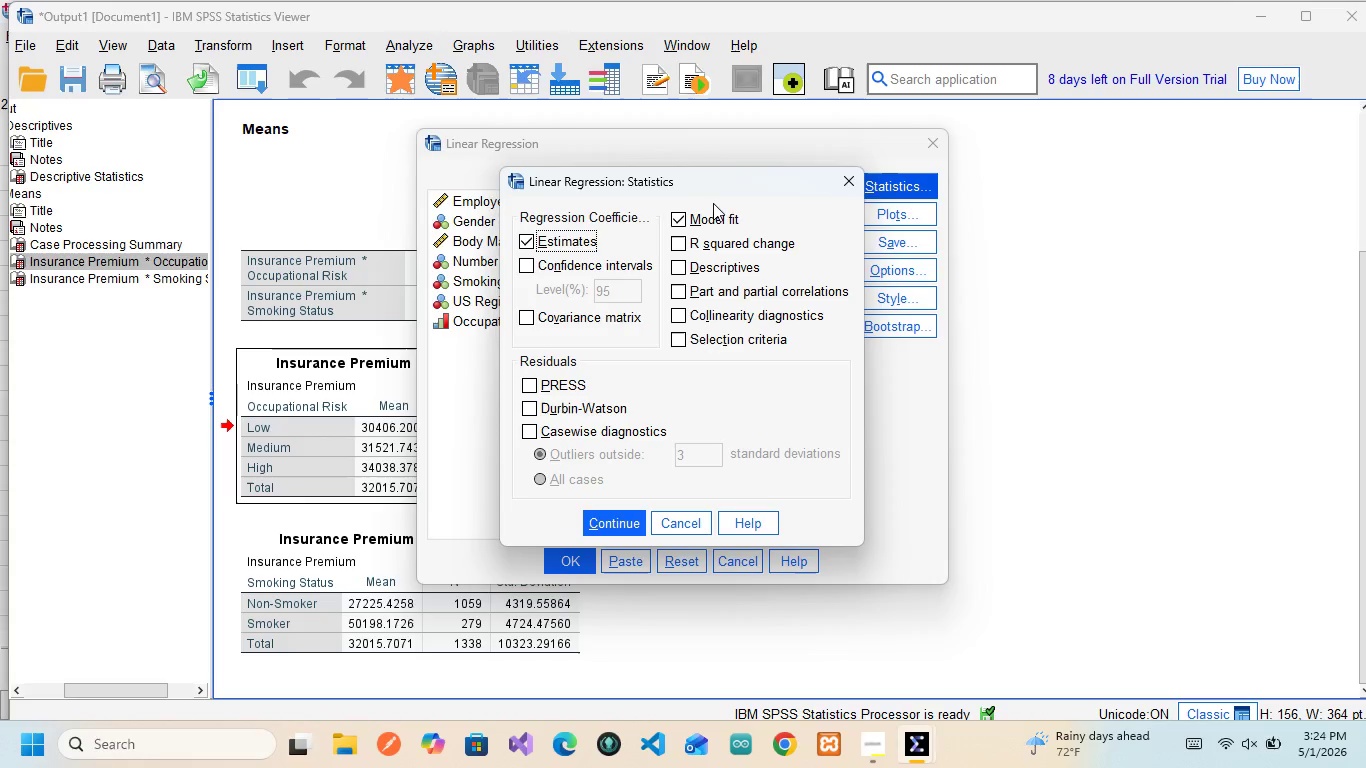 
left_click([620, 519])
 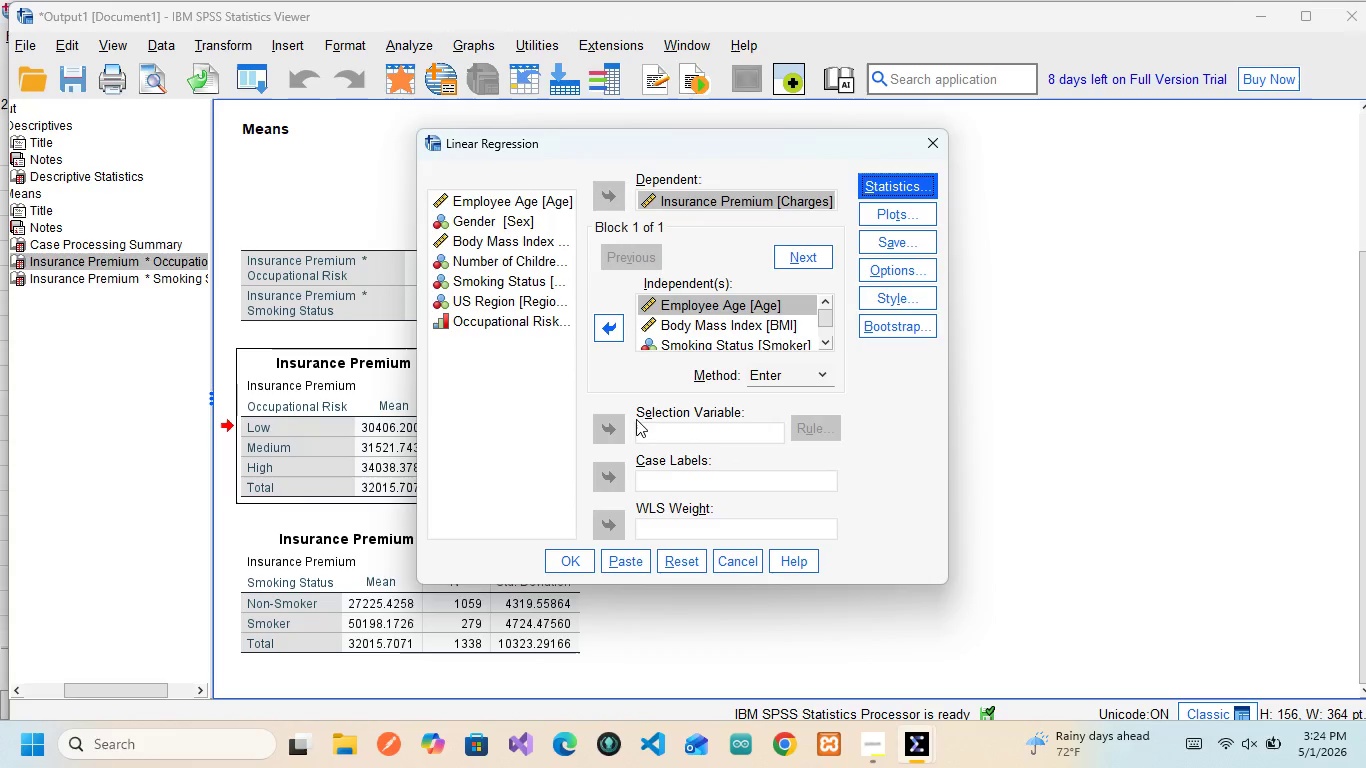 
wait(8.0)
 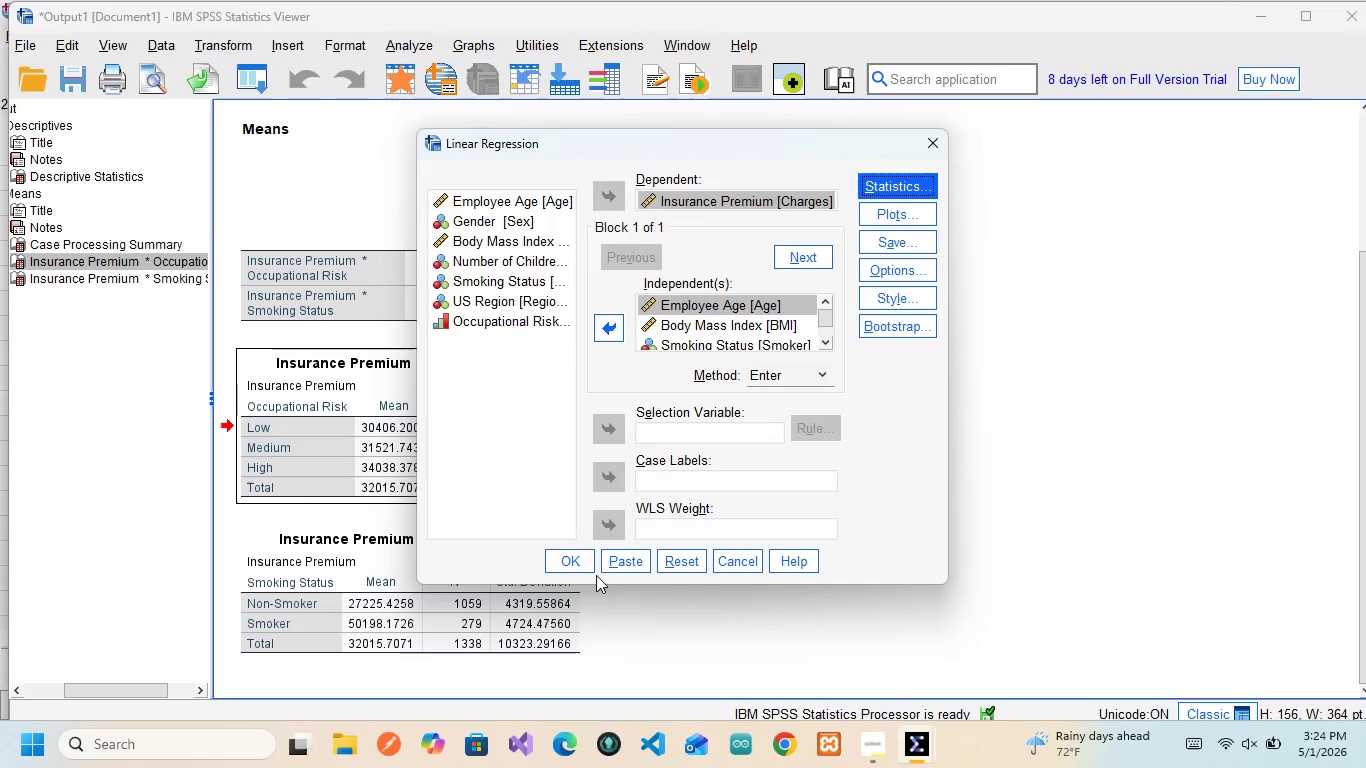 
left_click([614, 558])
 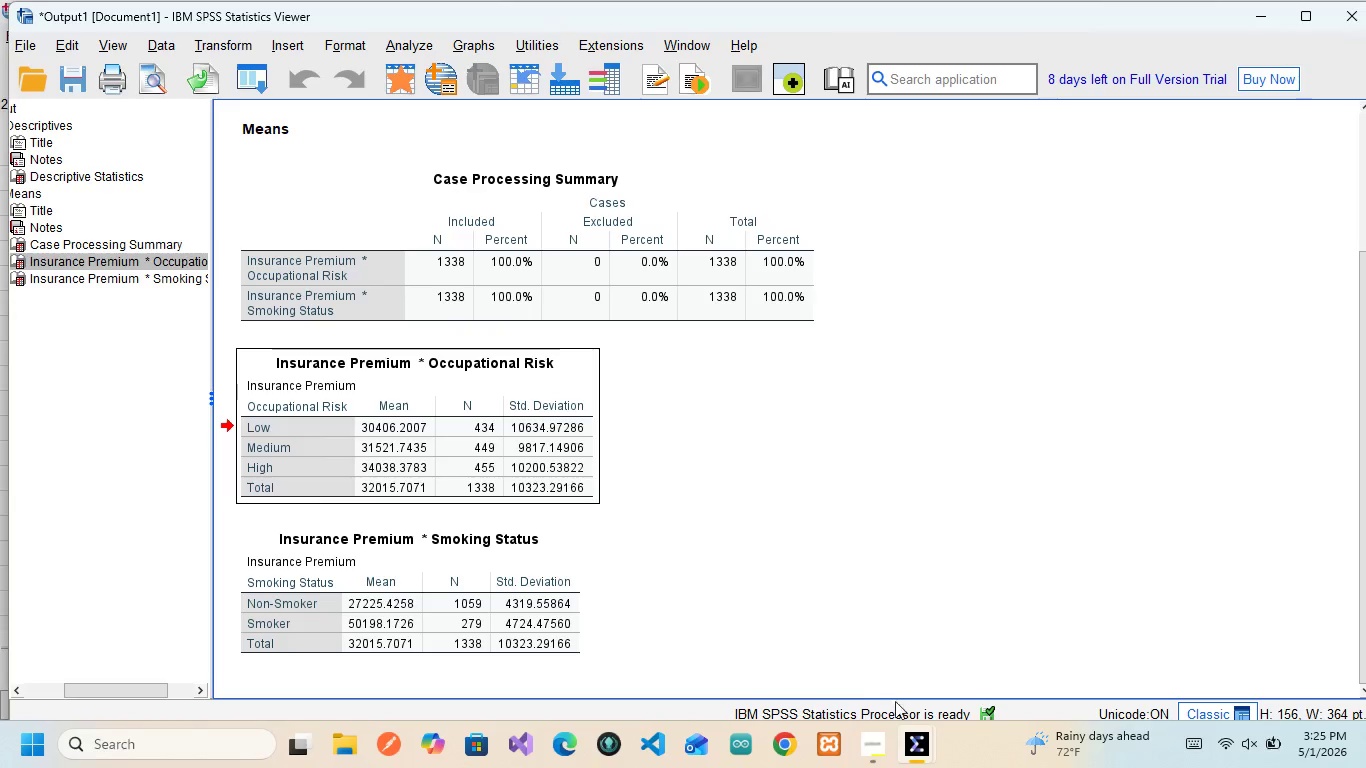 
wait(8.5)
 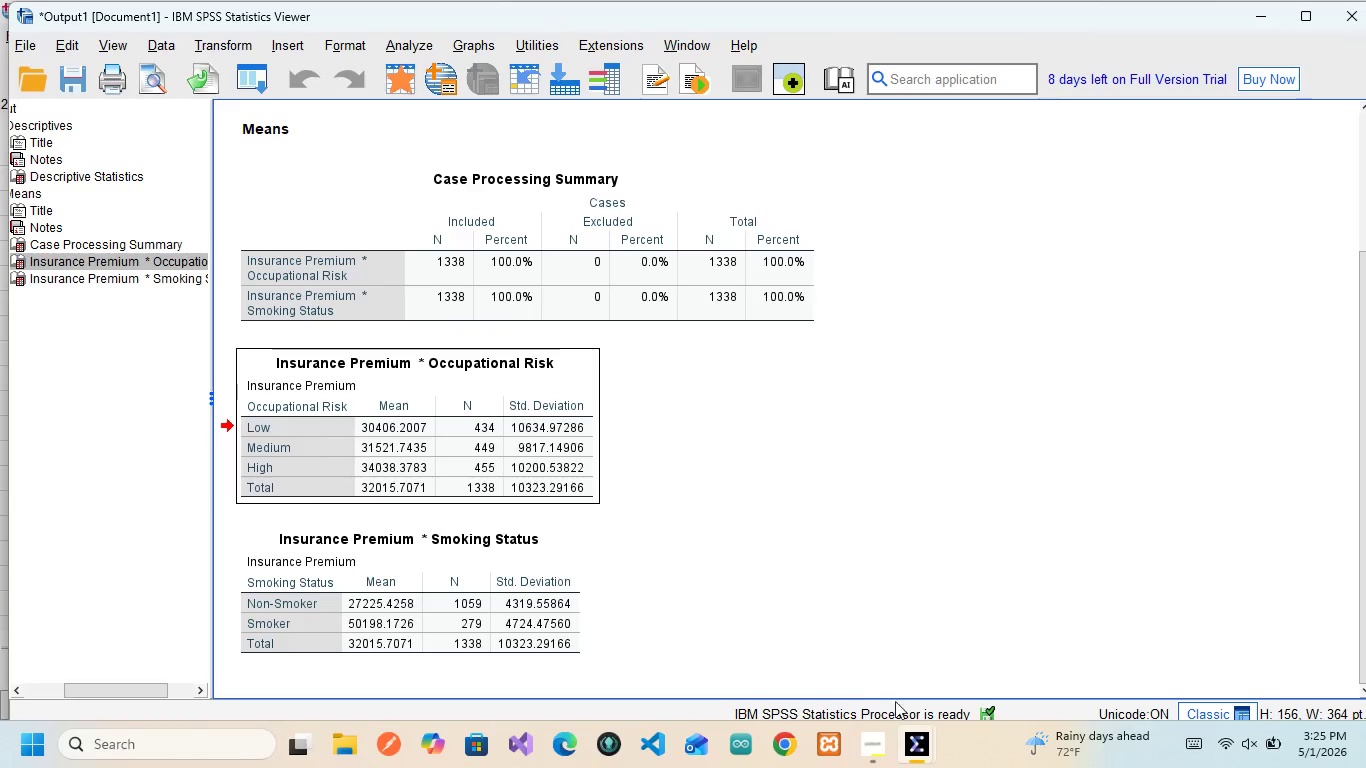 
left_click([1091, 662])
 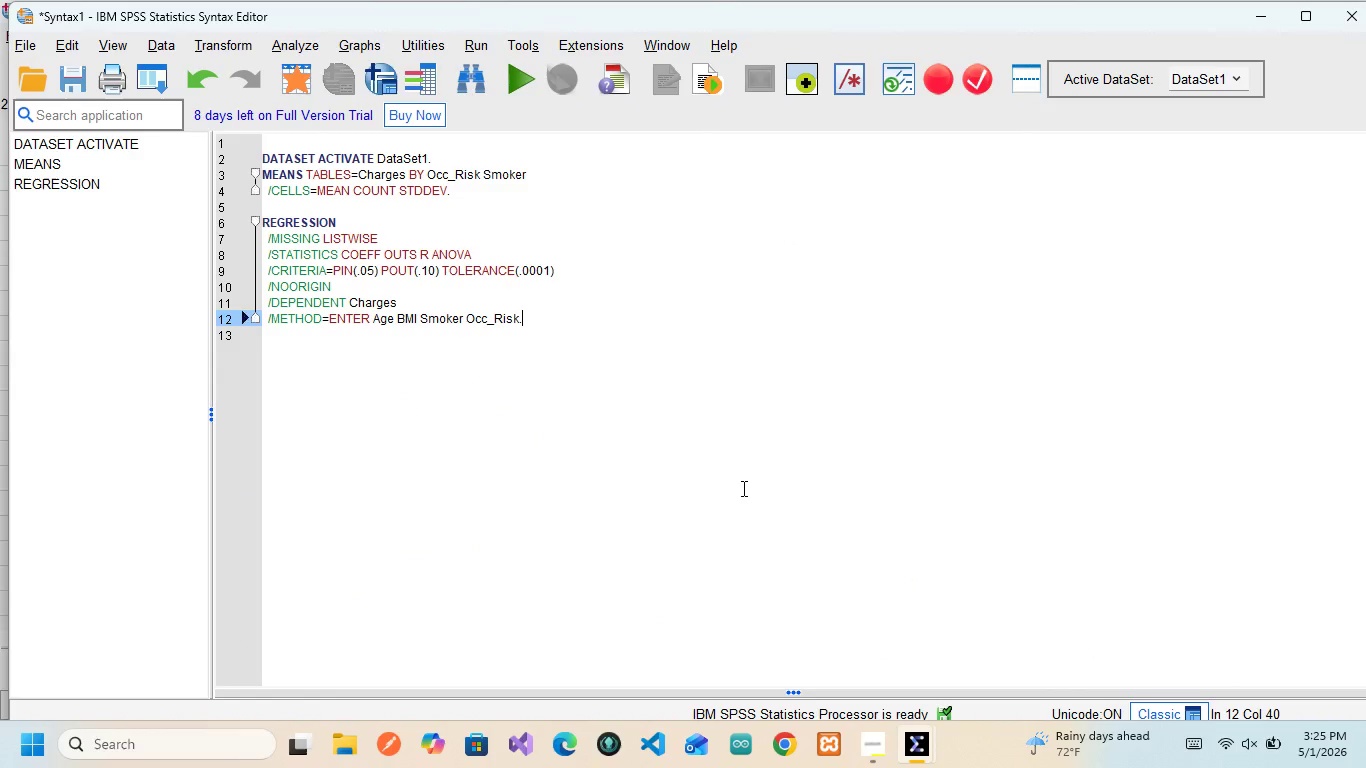 
scroll: coordinate [742, 488], scroll_direction: up, amount: 2.0
 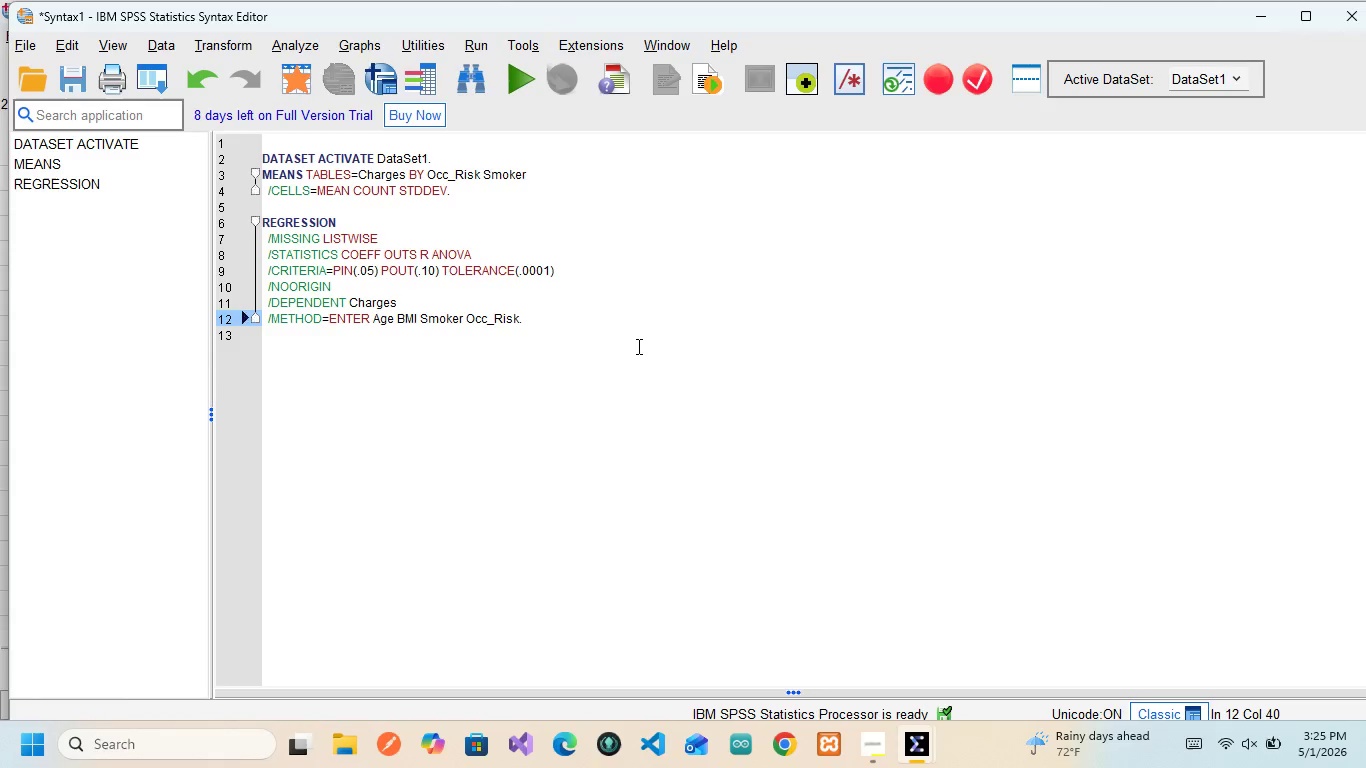 
wait(9.67)
 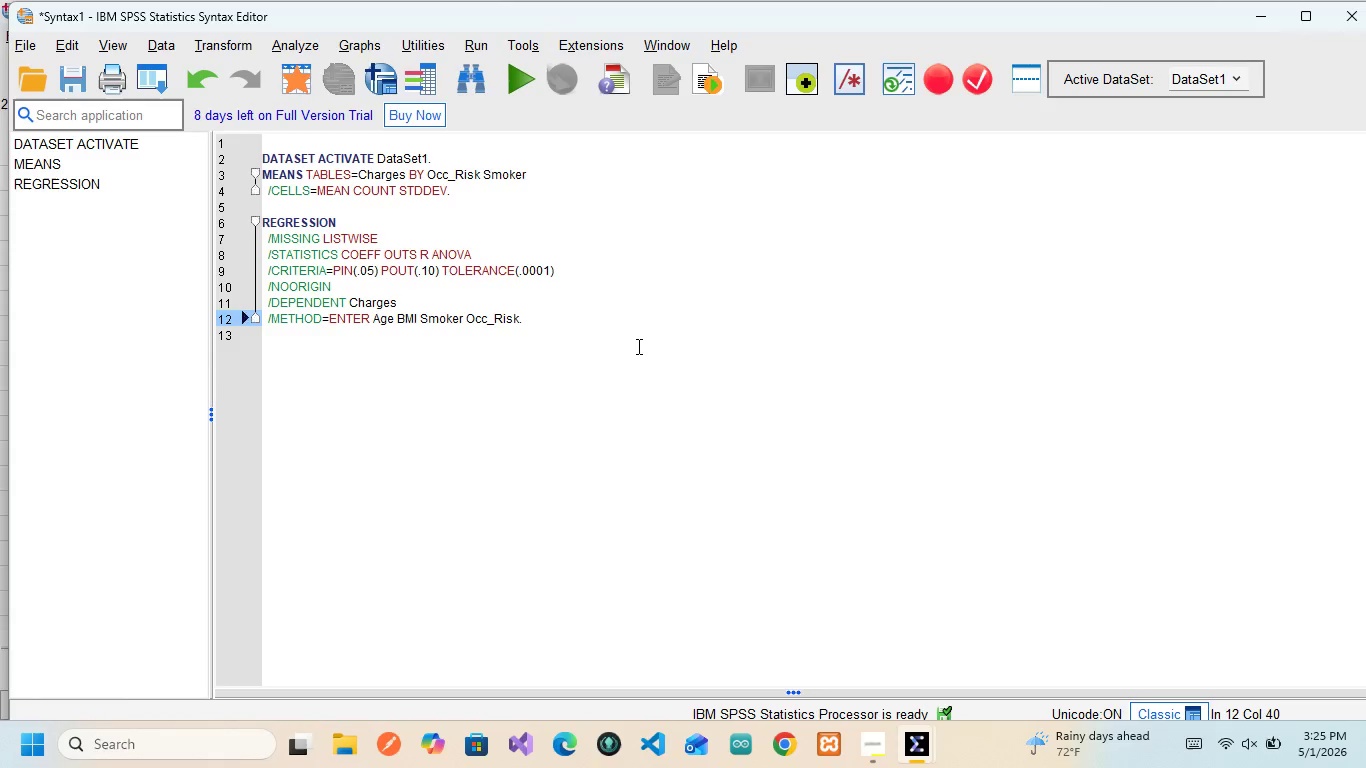 
left_click_drag(start_coordinate=[528, 322], to_coordinate=[257, 221])
 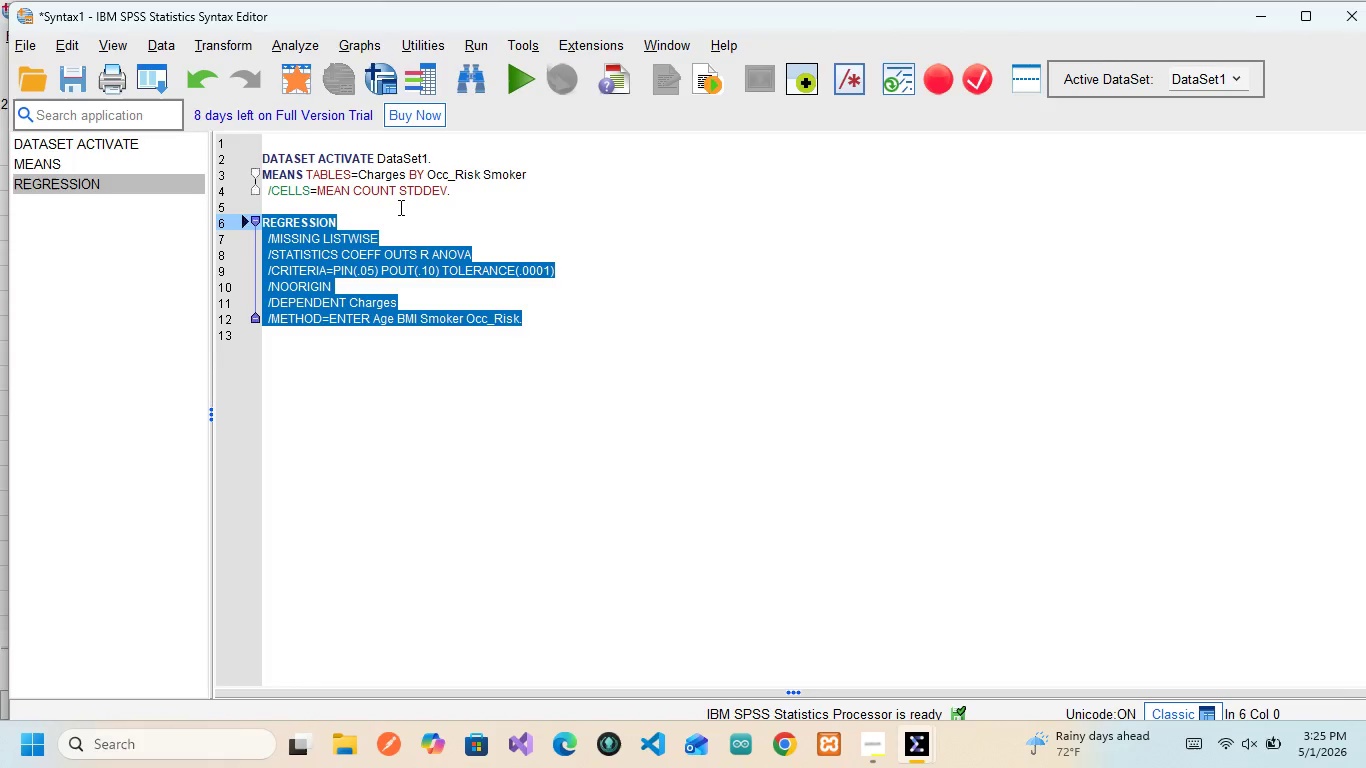 
wait(7.0)
 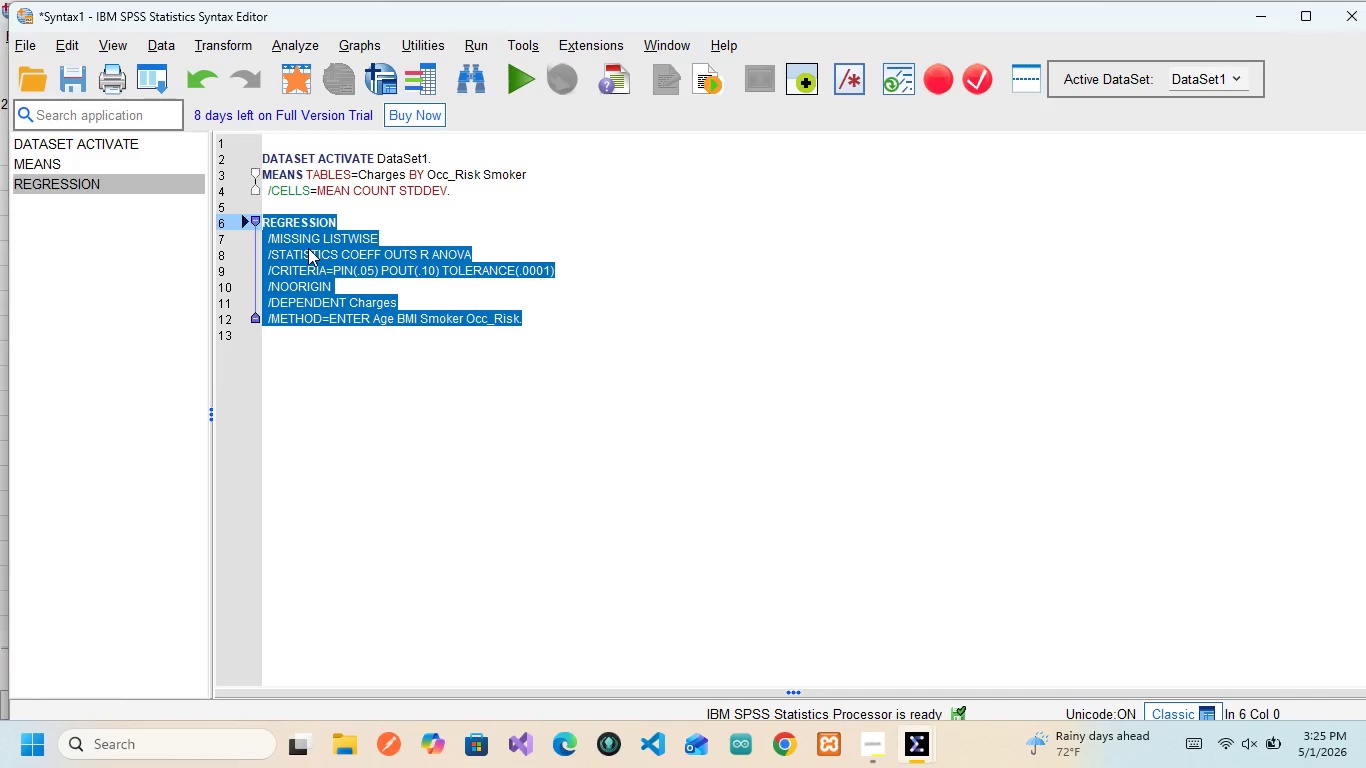 
left_click([519, 79])
 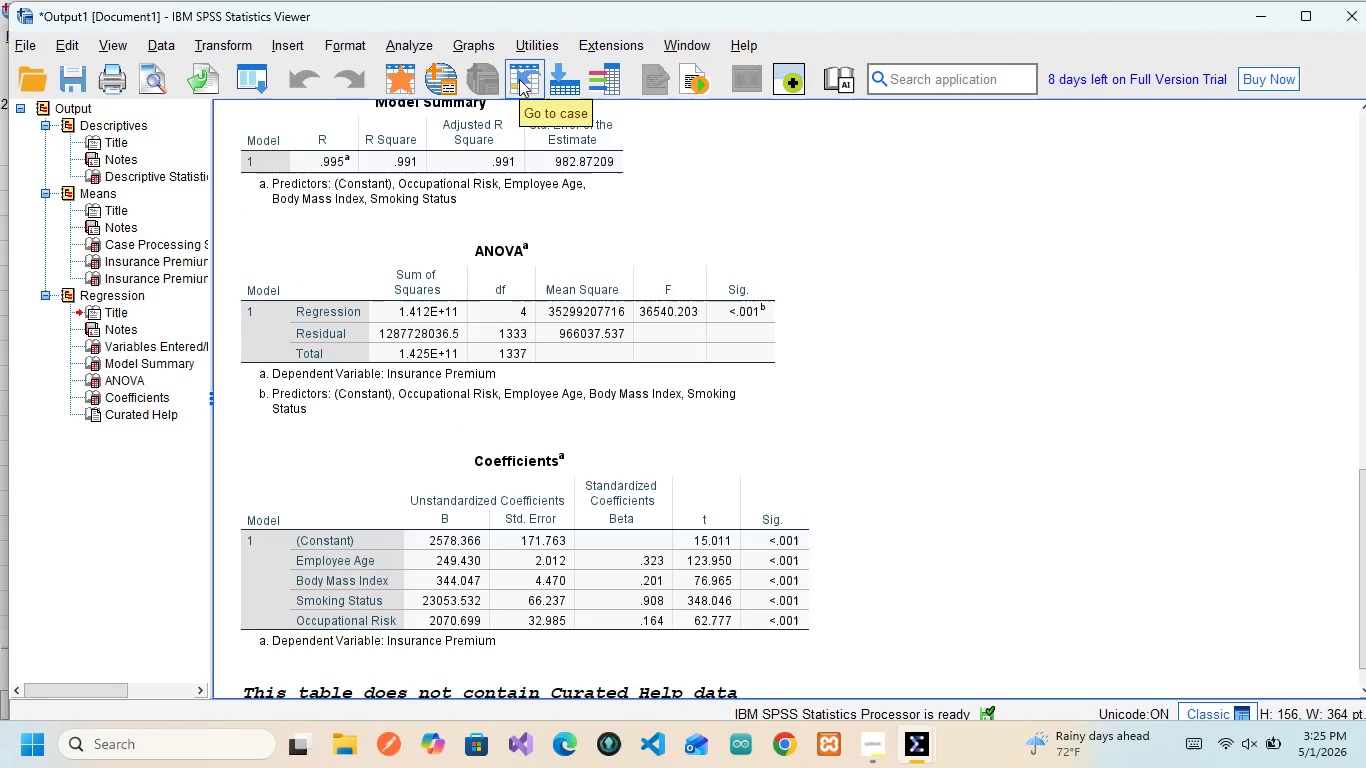 
wait(5.36)
 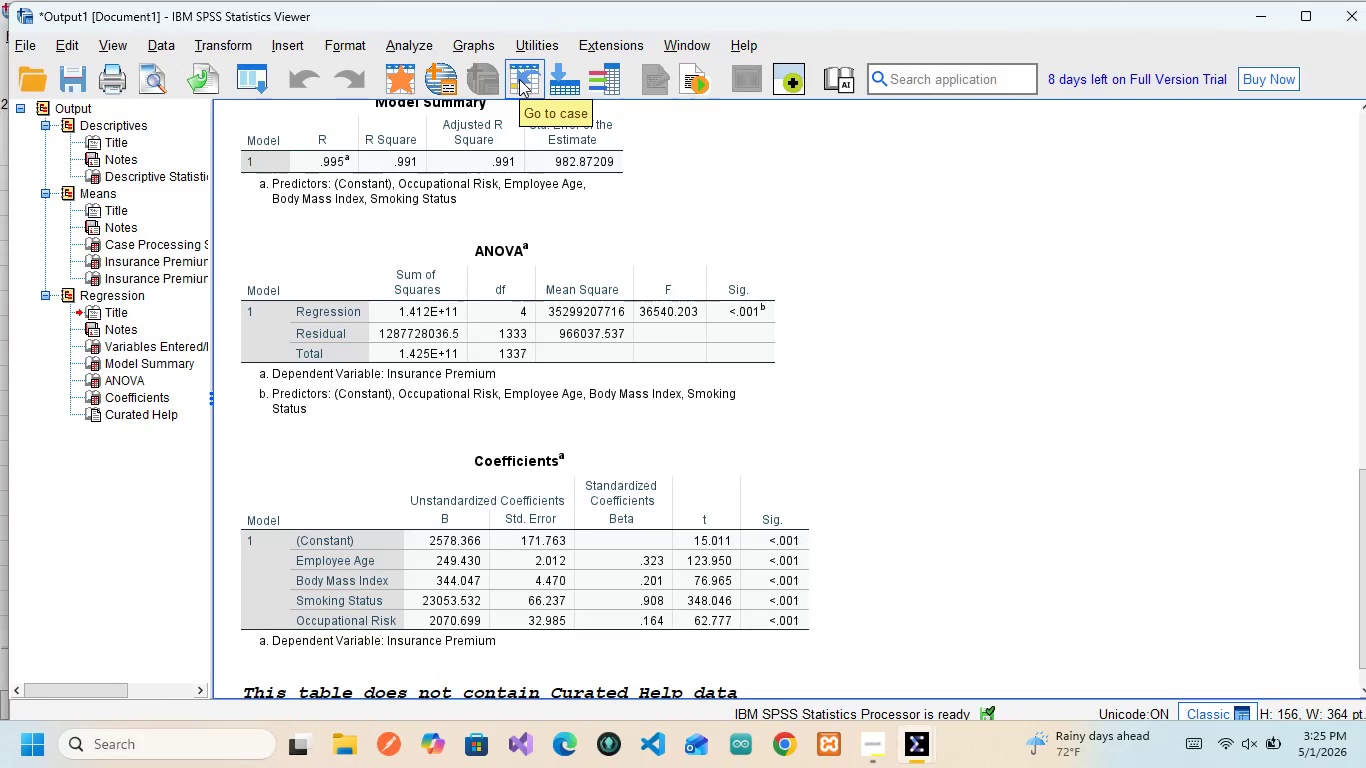 
scroll: coordinate [313, 283], scroll_direction: up, amount: 3.0
 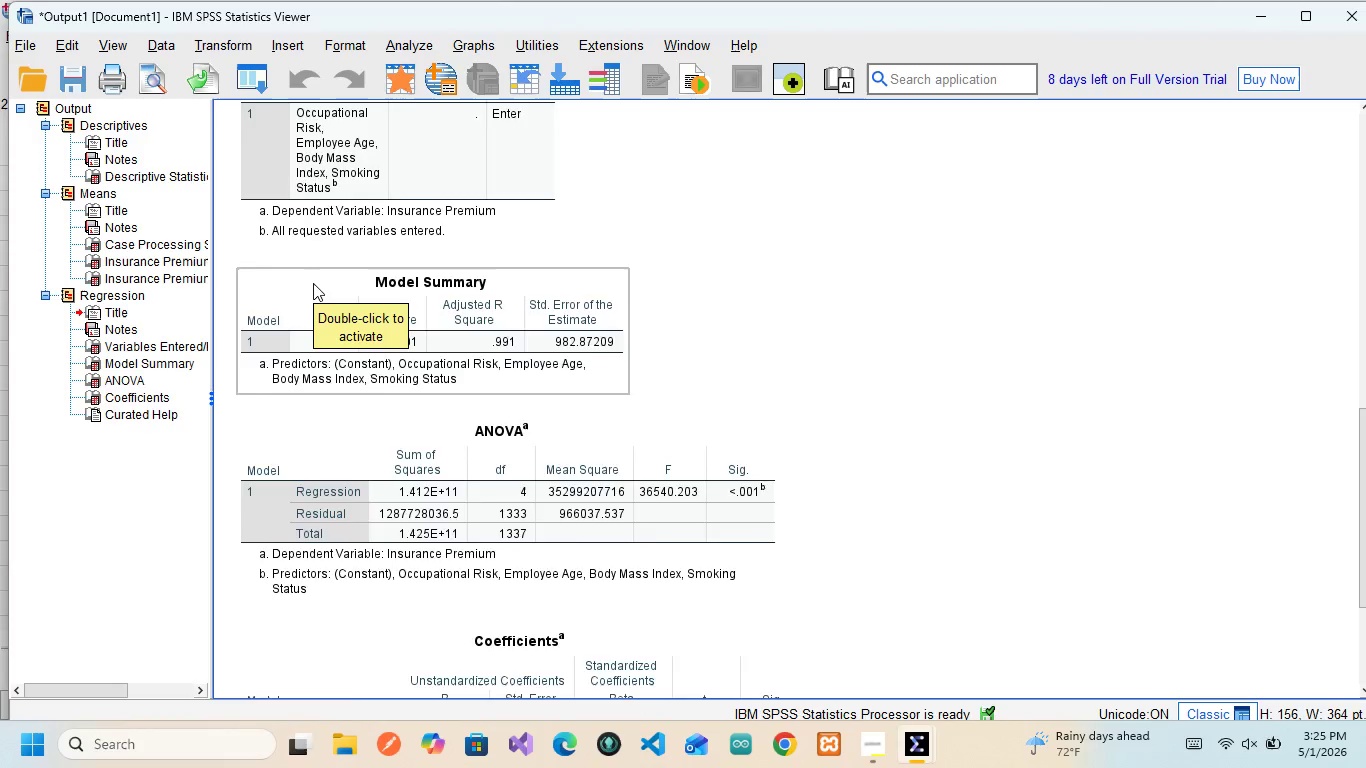 
scroll: coordinate [313, 283], scroll_direction: none, amount: 0.0
 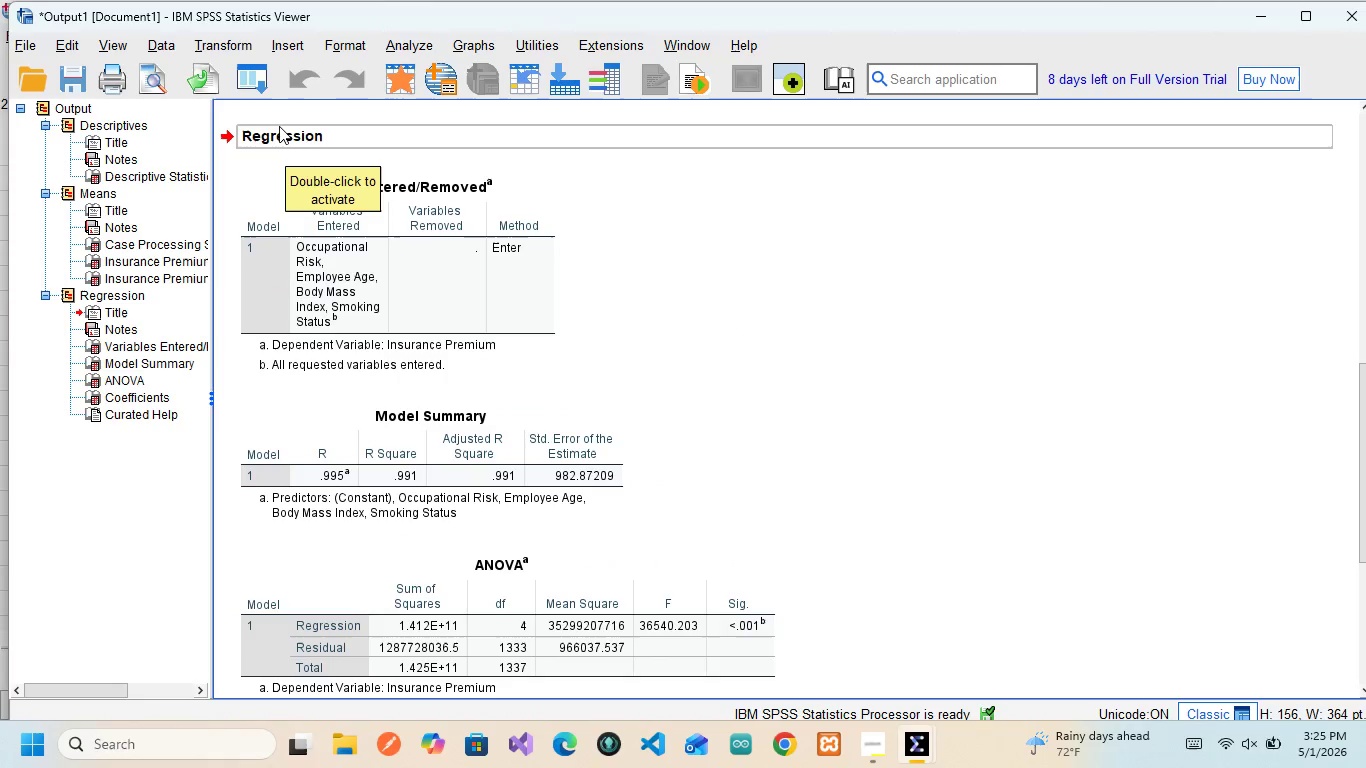 
left_click([279, 127])
 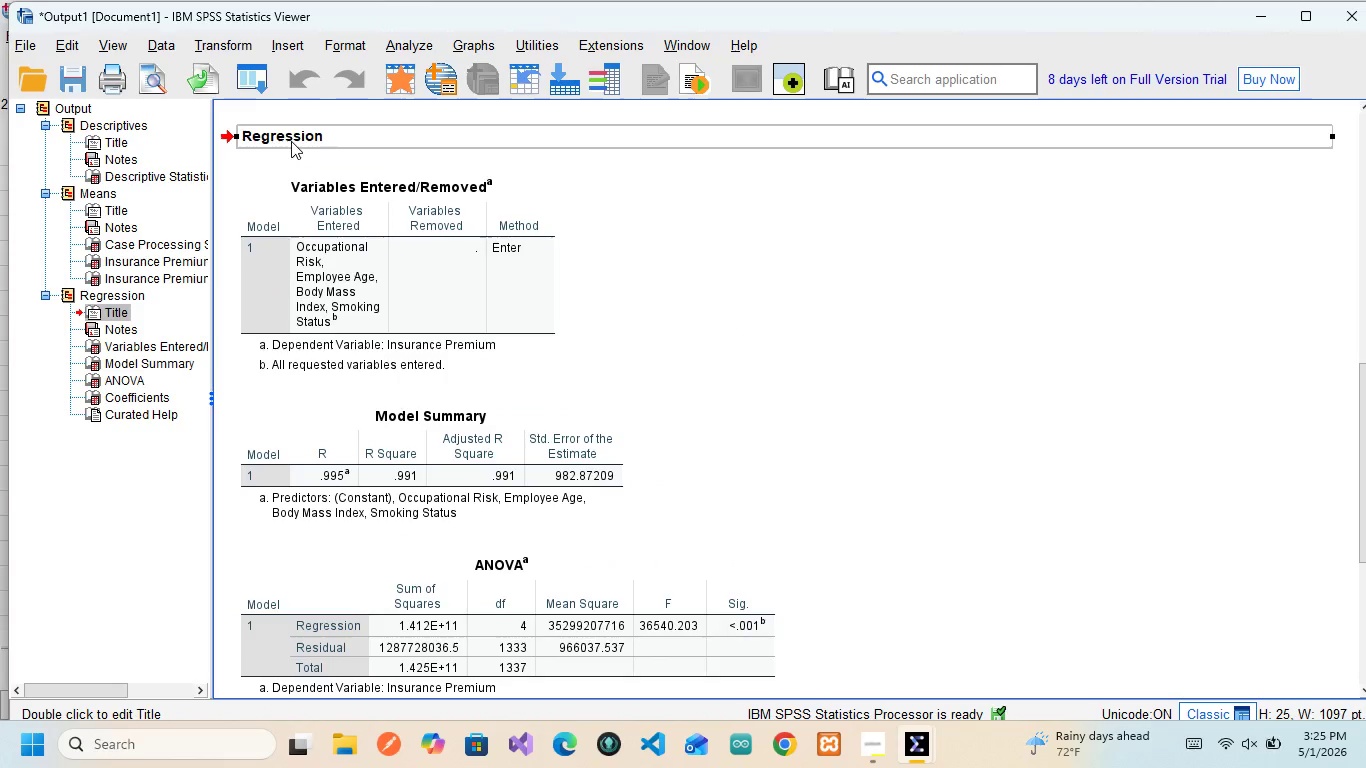 
mouse_move([330, 241])
 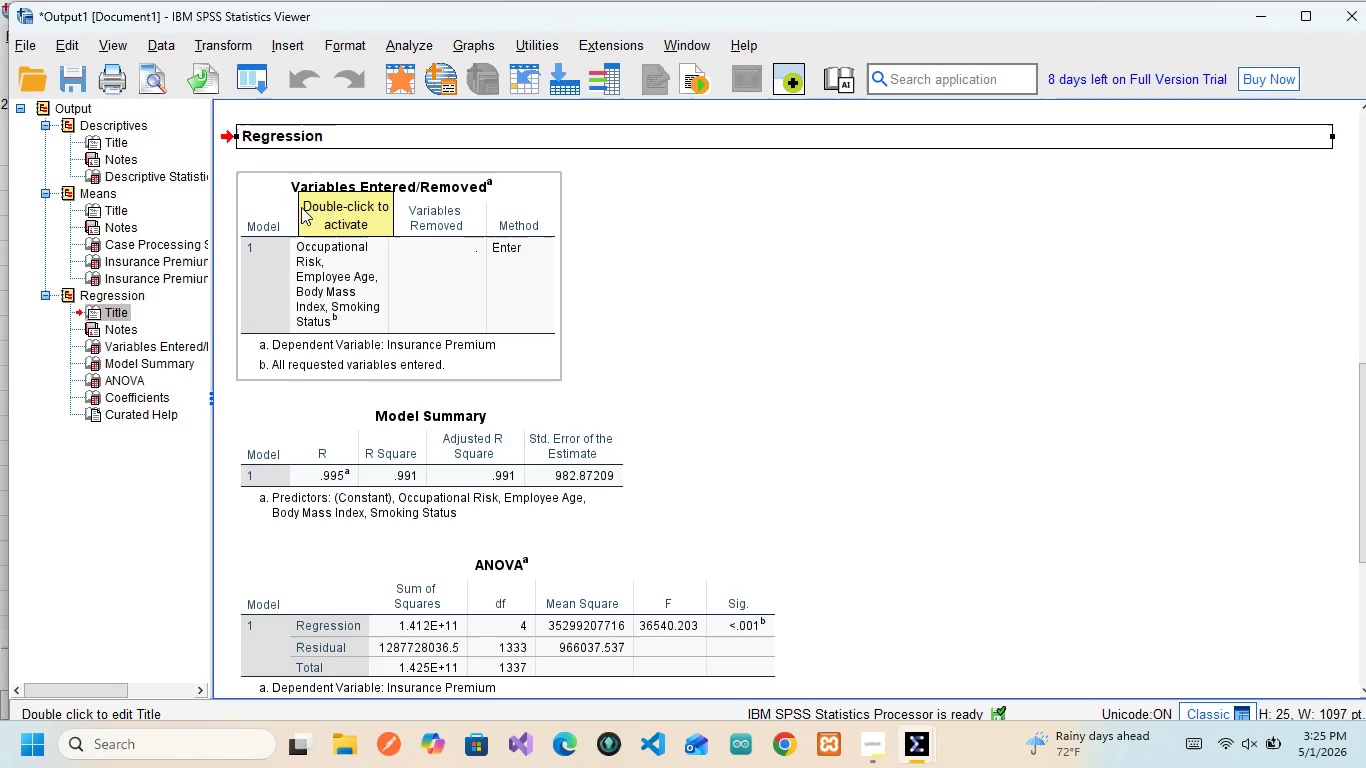 
left_click([430, 317])
 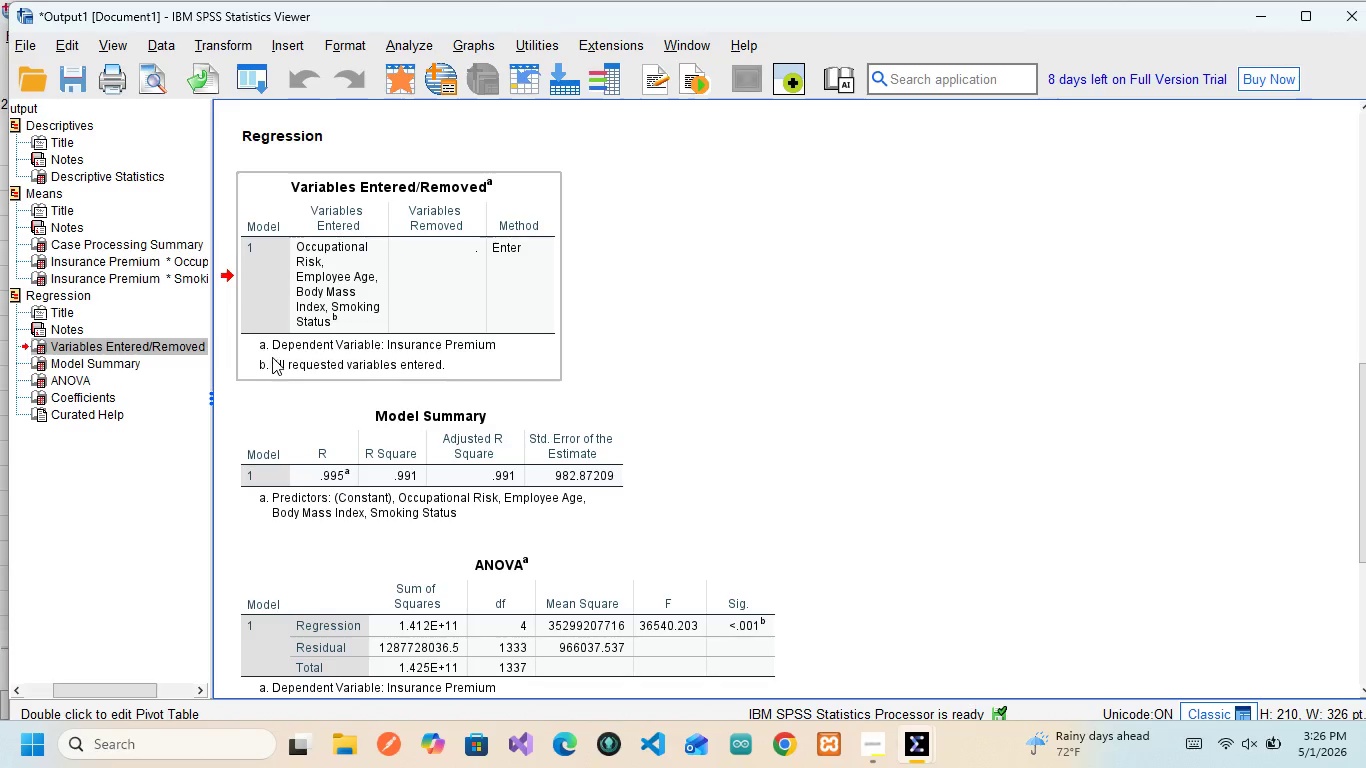 
wait(22.2)
 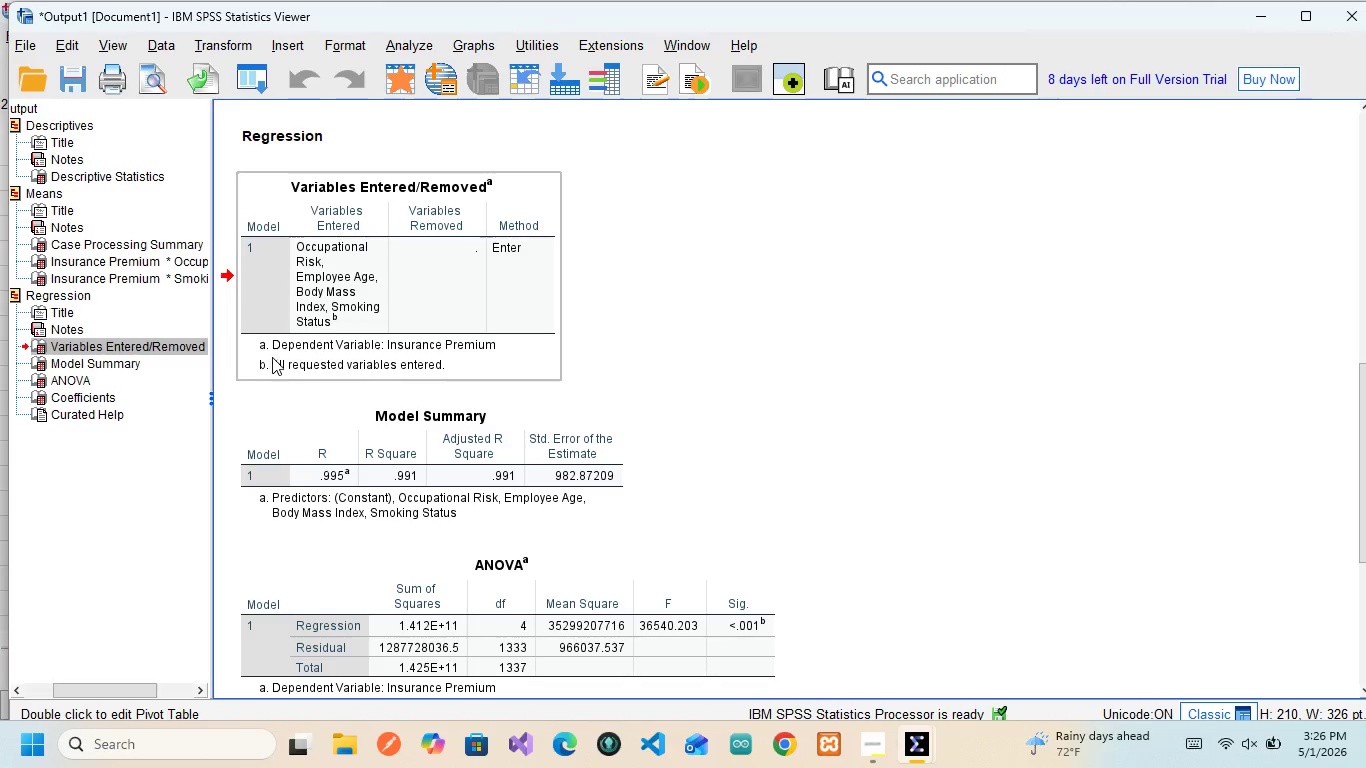 
scroll: coordinate [401, 360], scroll_direction: down, amount: 2.0
 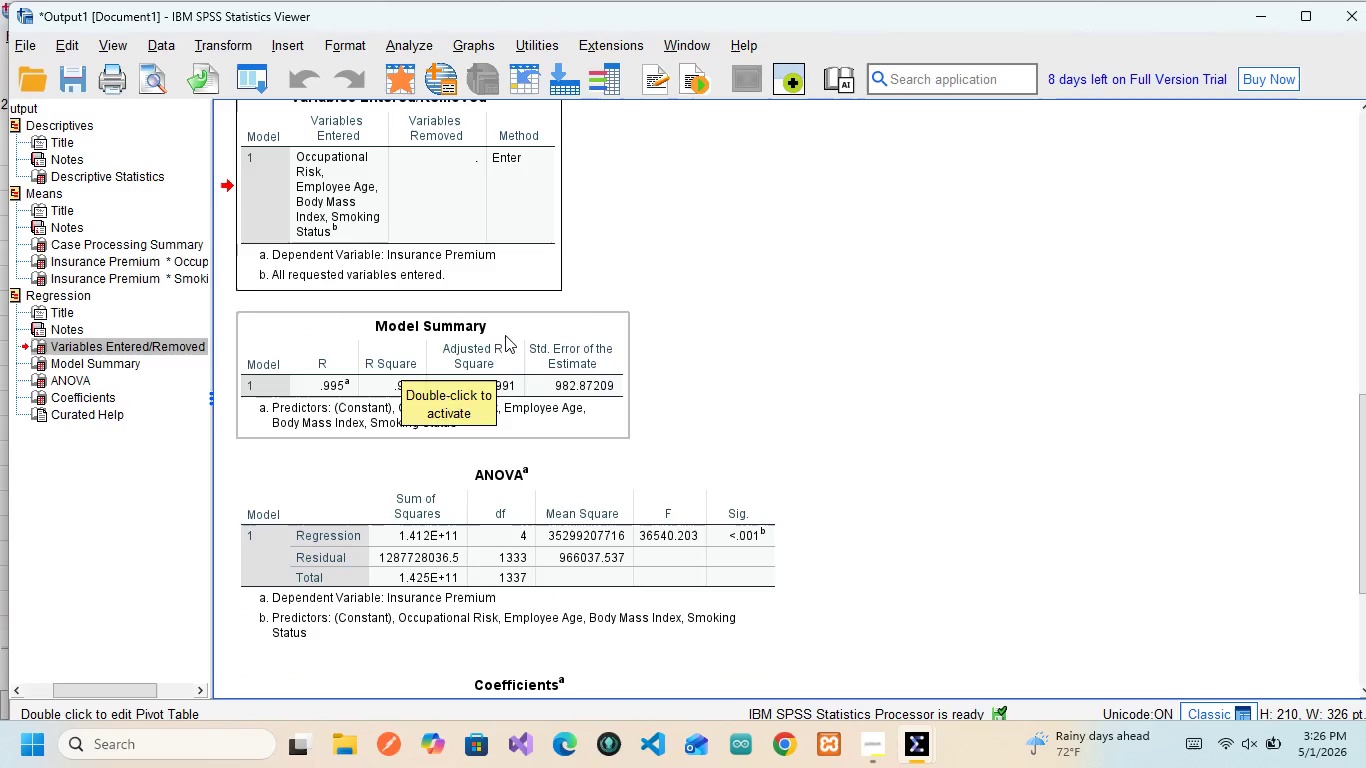 
left_click([621, 321])
 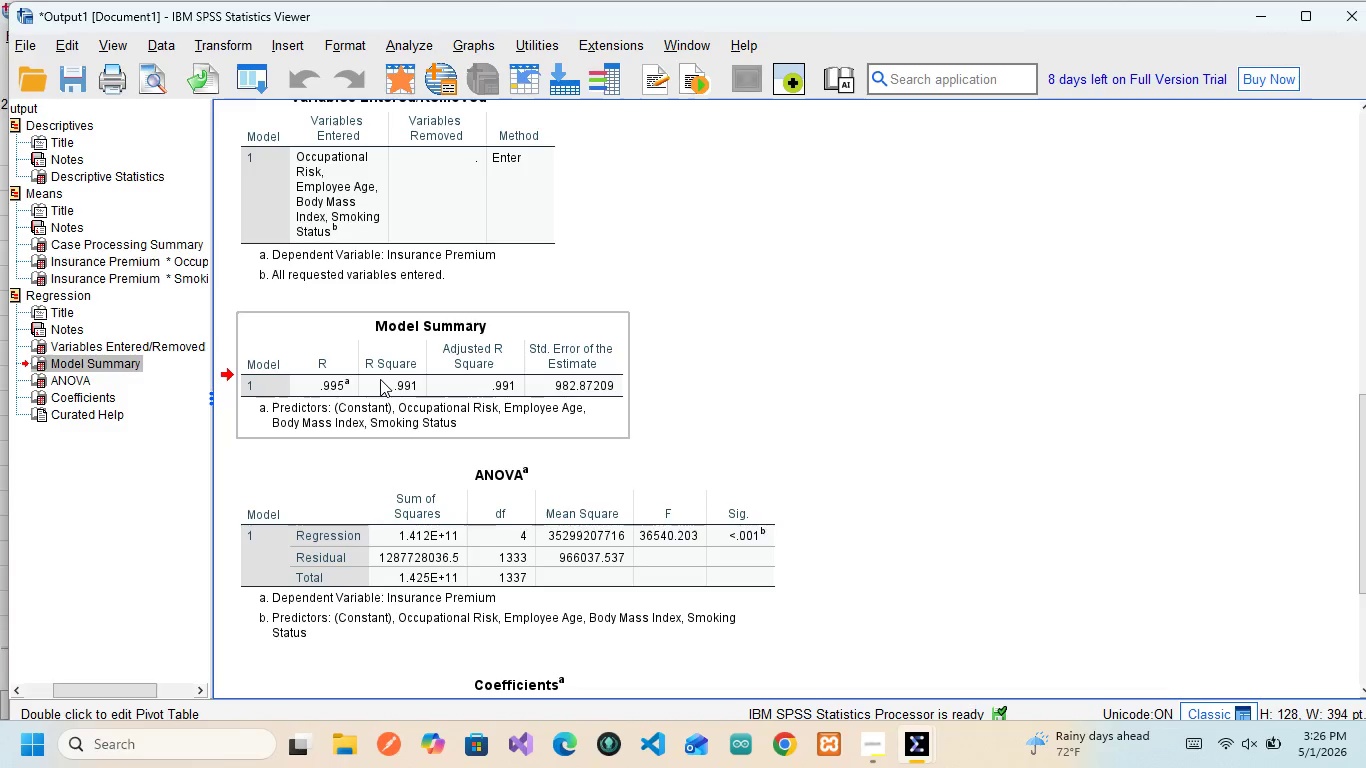 
wait(13.69)
 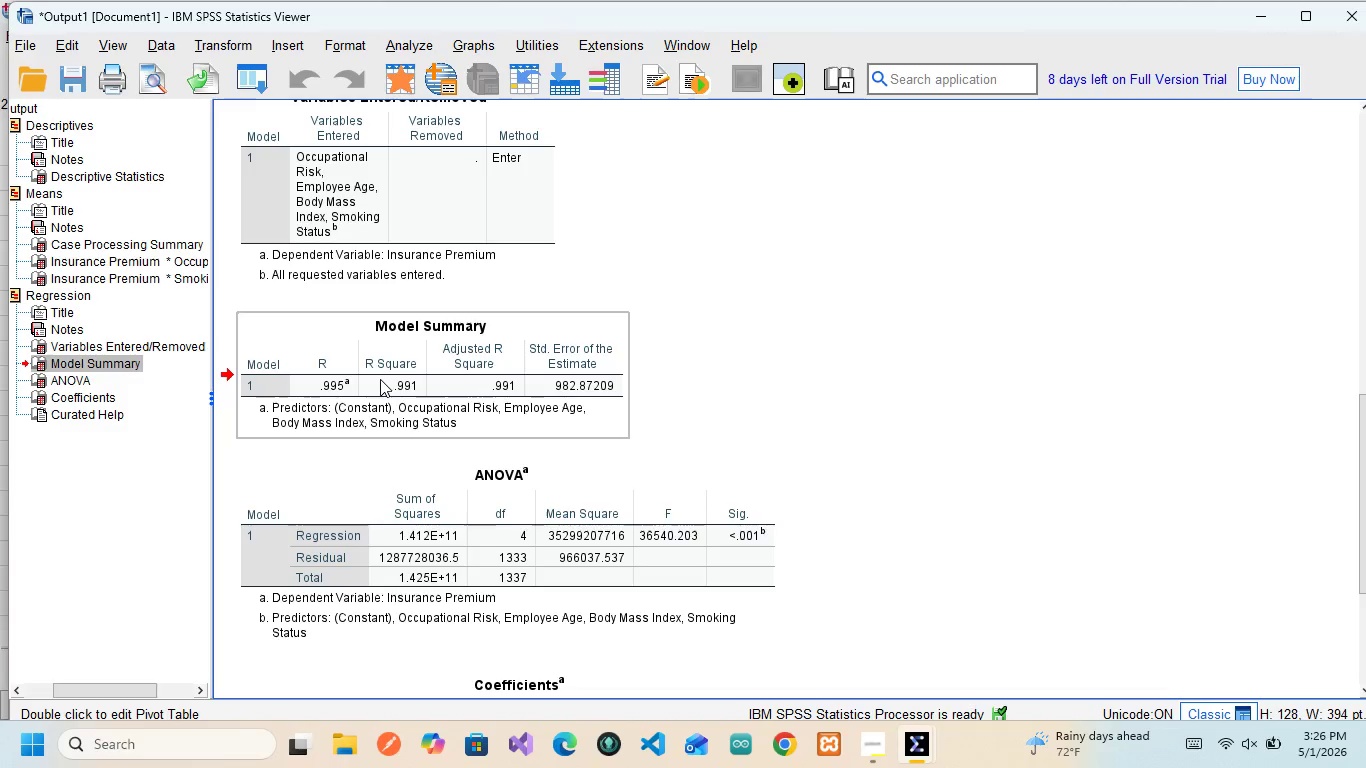 
left_click([477, 357])
 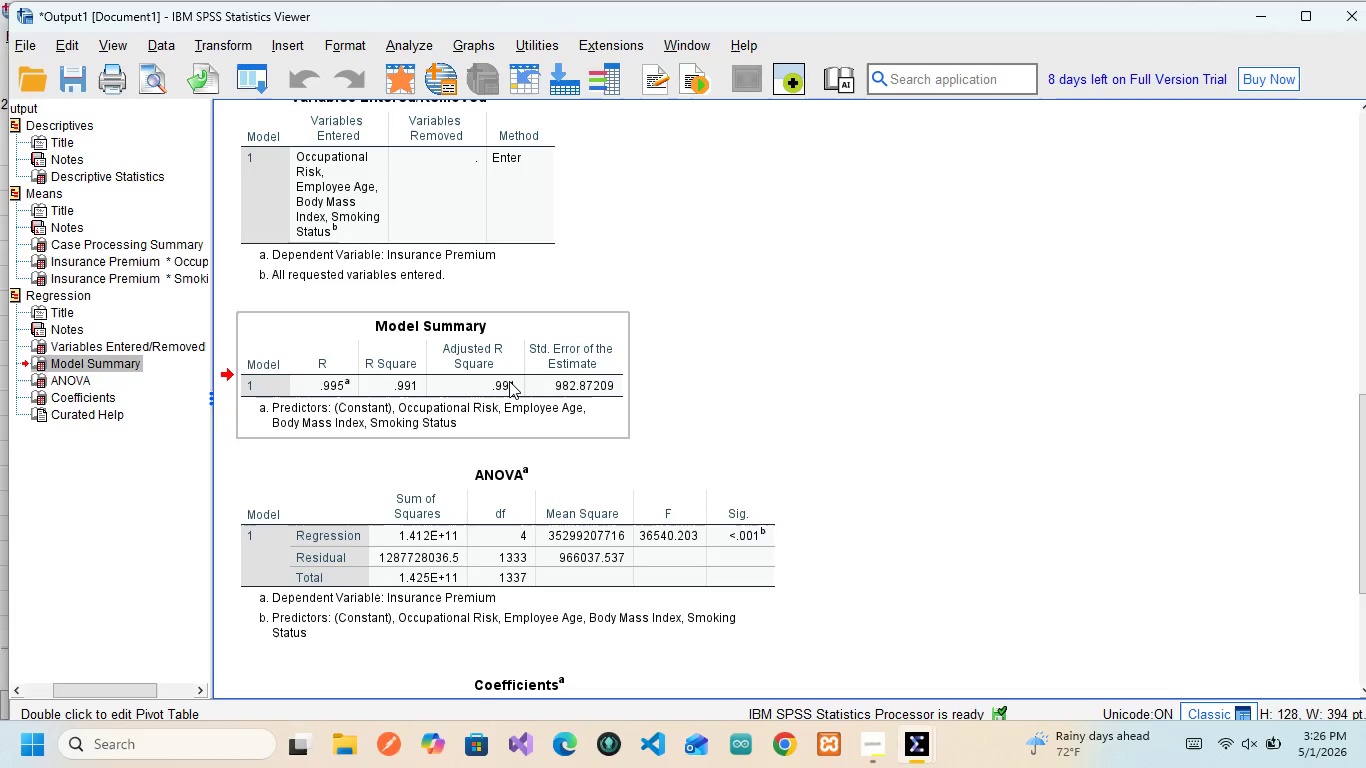 
left_click([551, 358])
 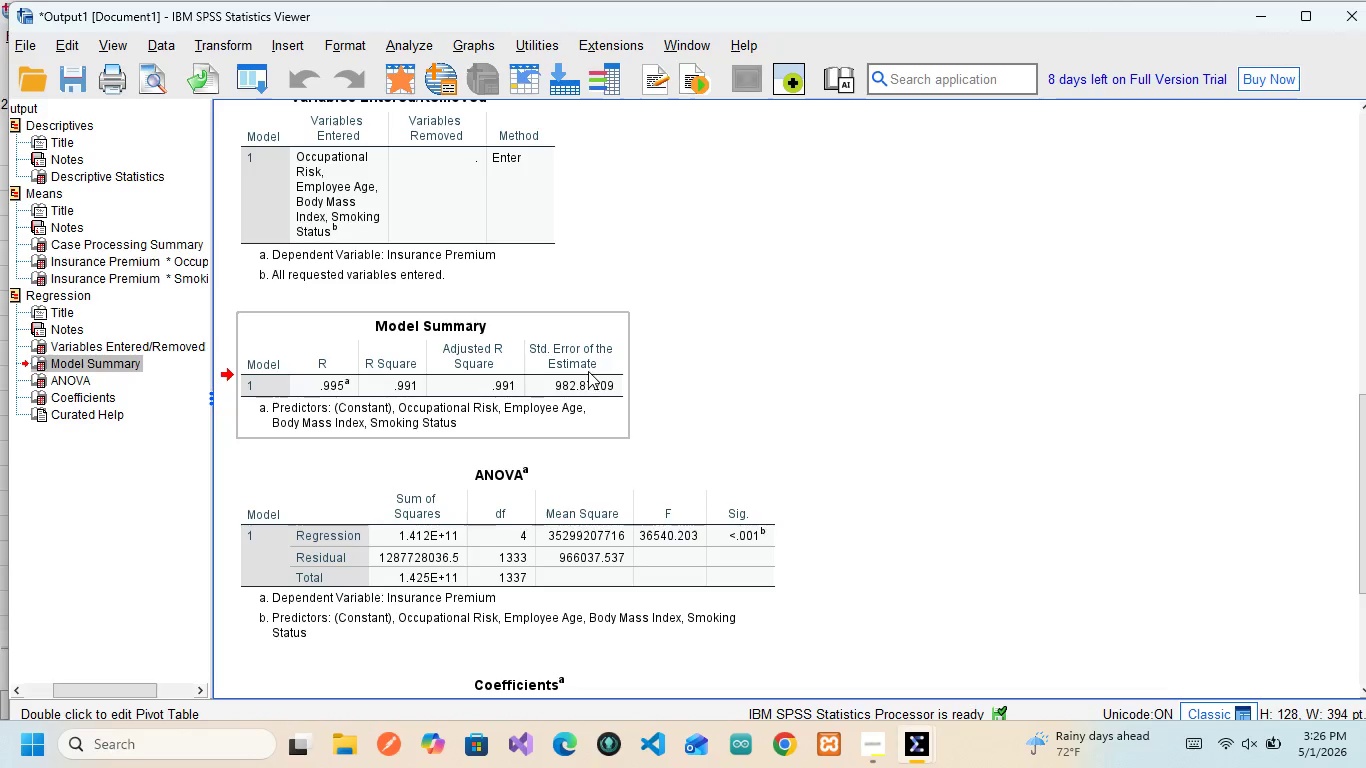 
wait(7.28)
 